 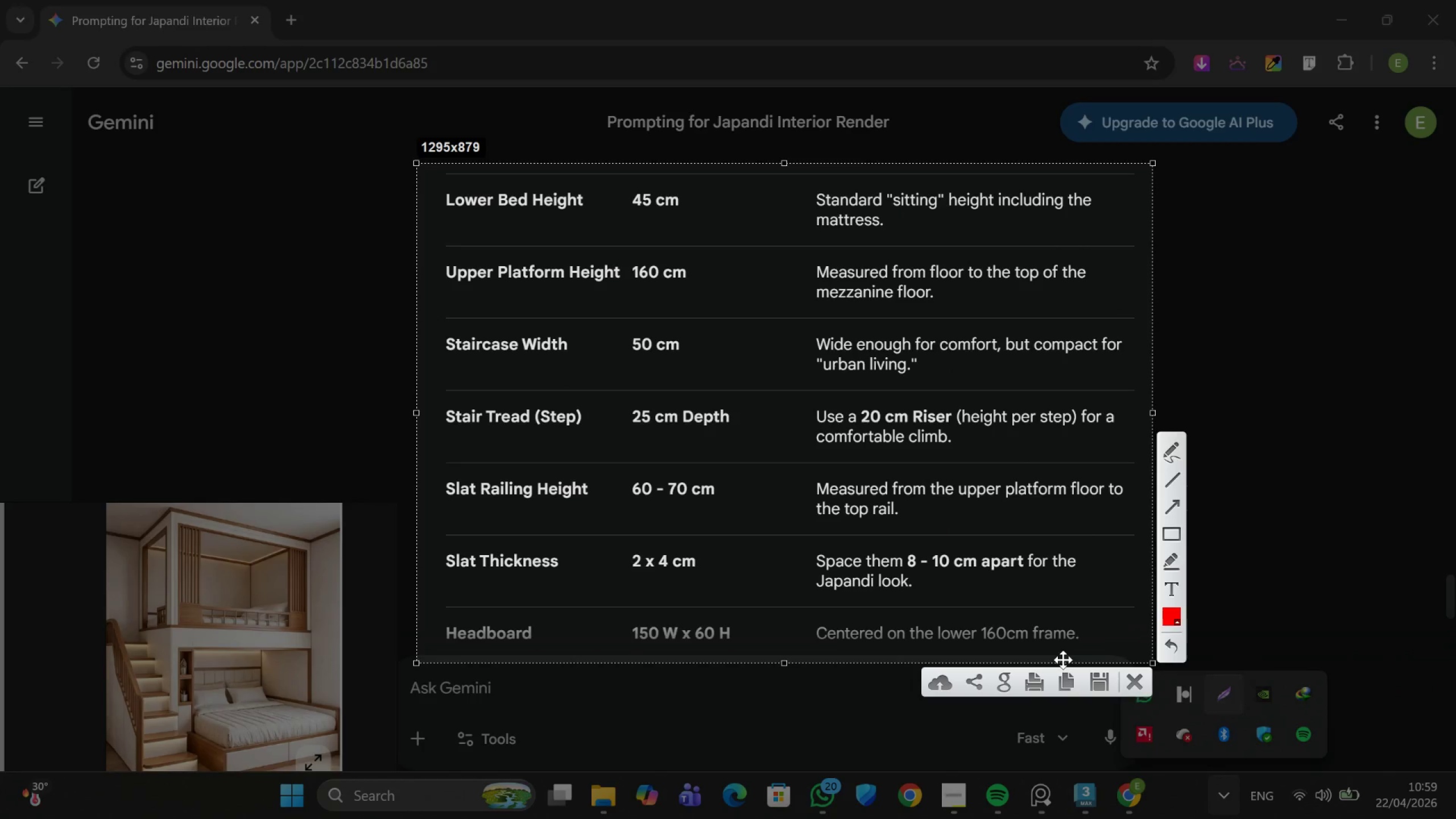 
left_click([1073, 685])
 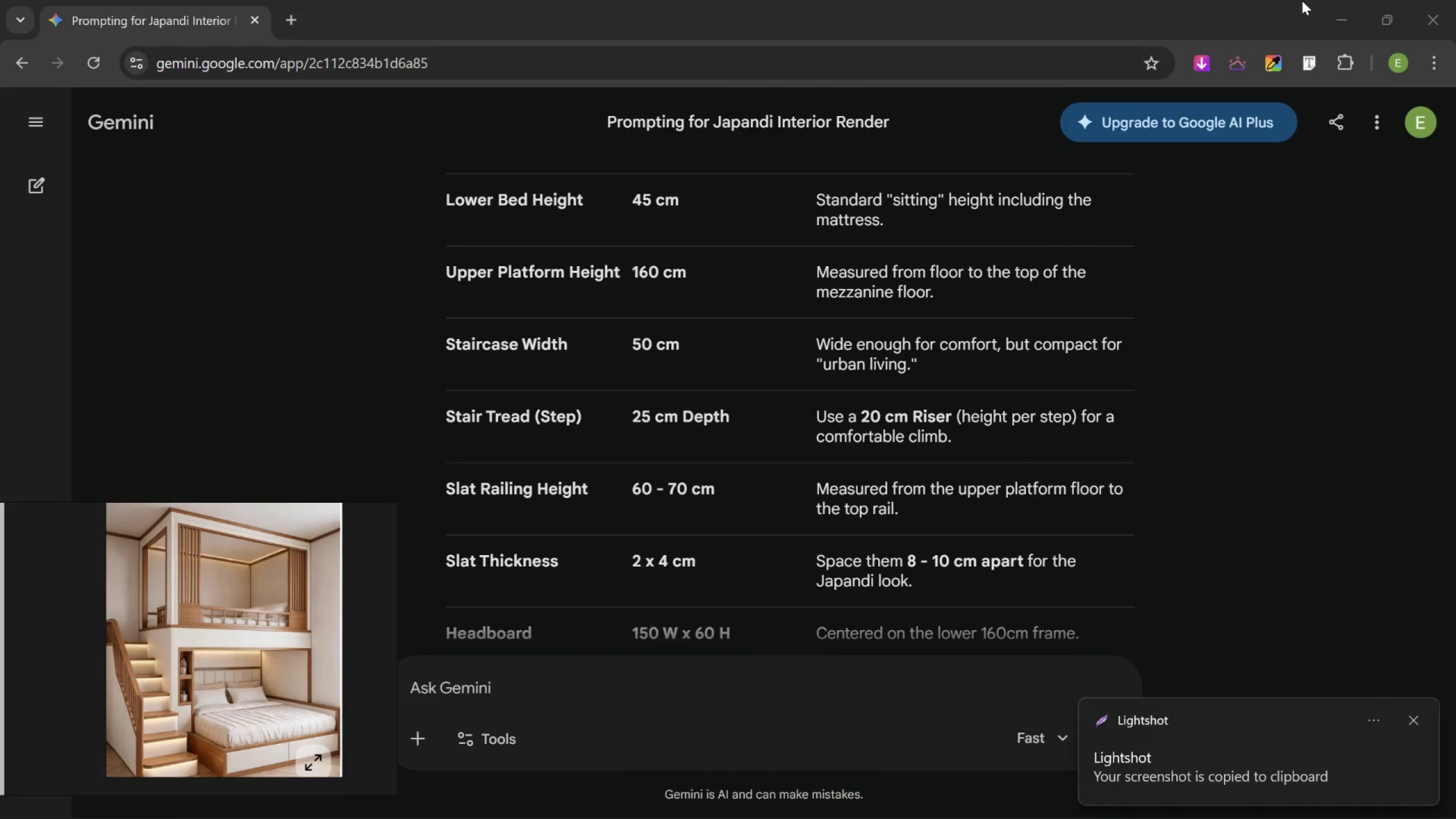 
scroll: coordinate [985, 395], scroll_direction: down, amount: 1.0
 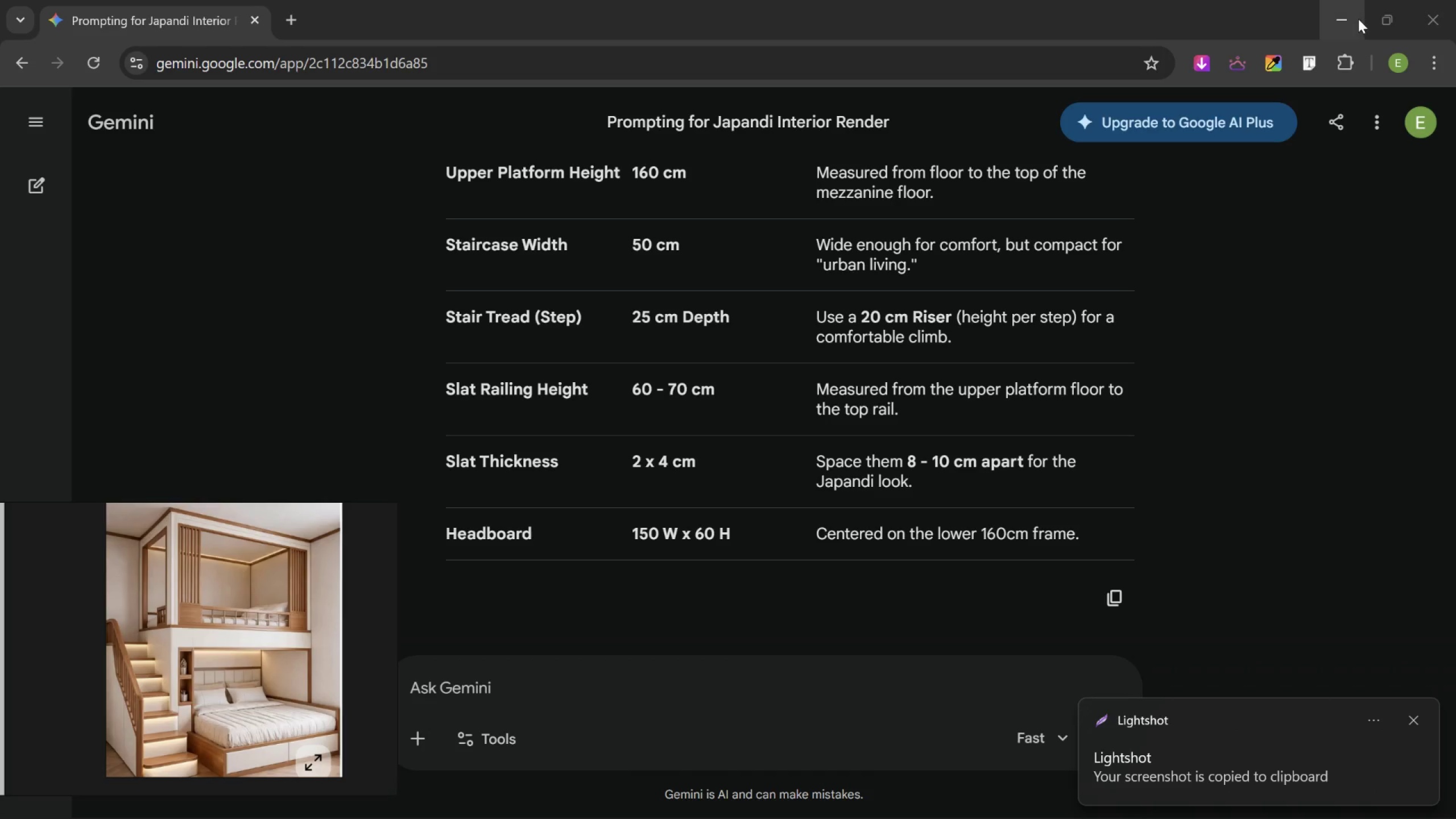 
left_click_drag(start_coordinate=[1358, 18], to_coordinate=[1351, 22])
 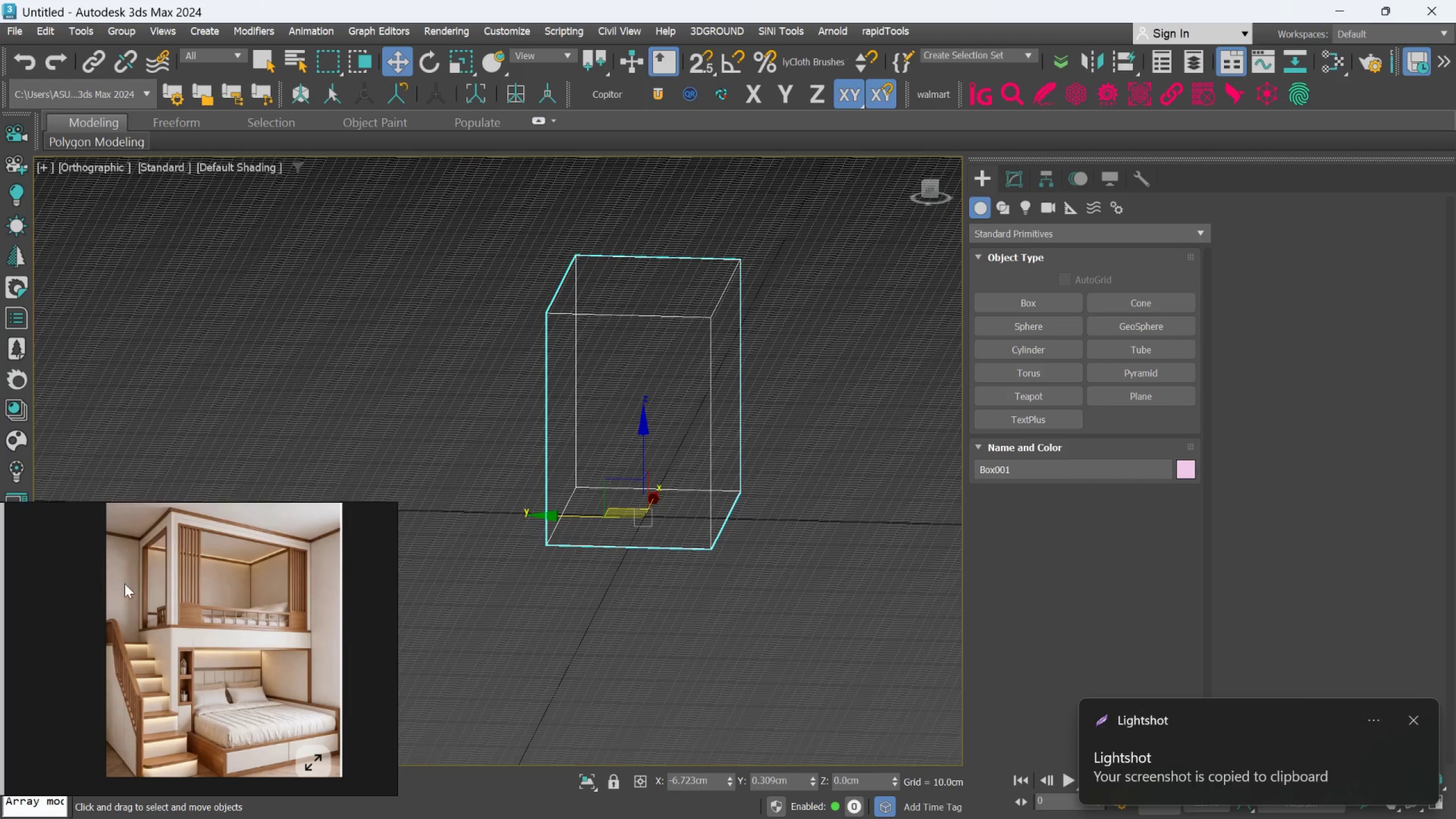 
scroll: coordinate [179, 628], scroll_direction: down, amount: 6.0
 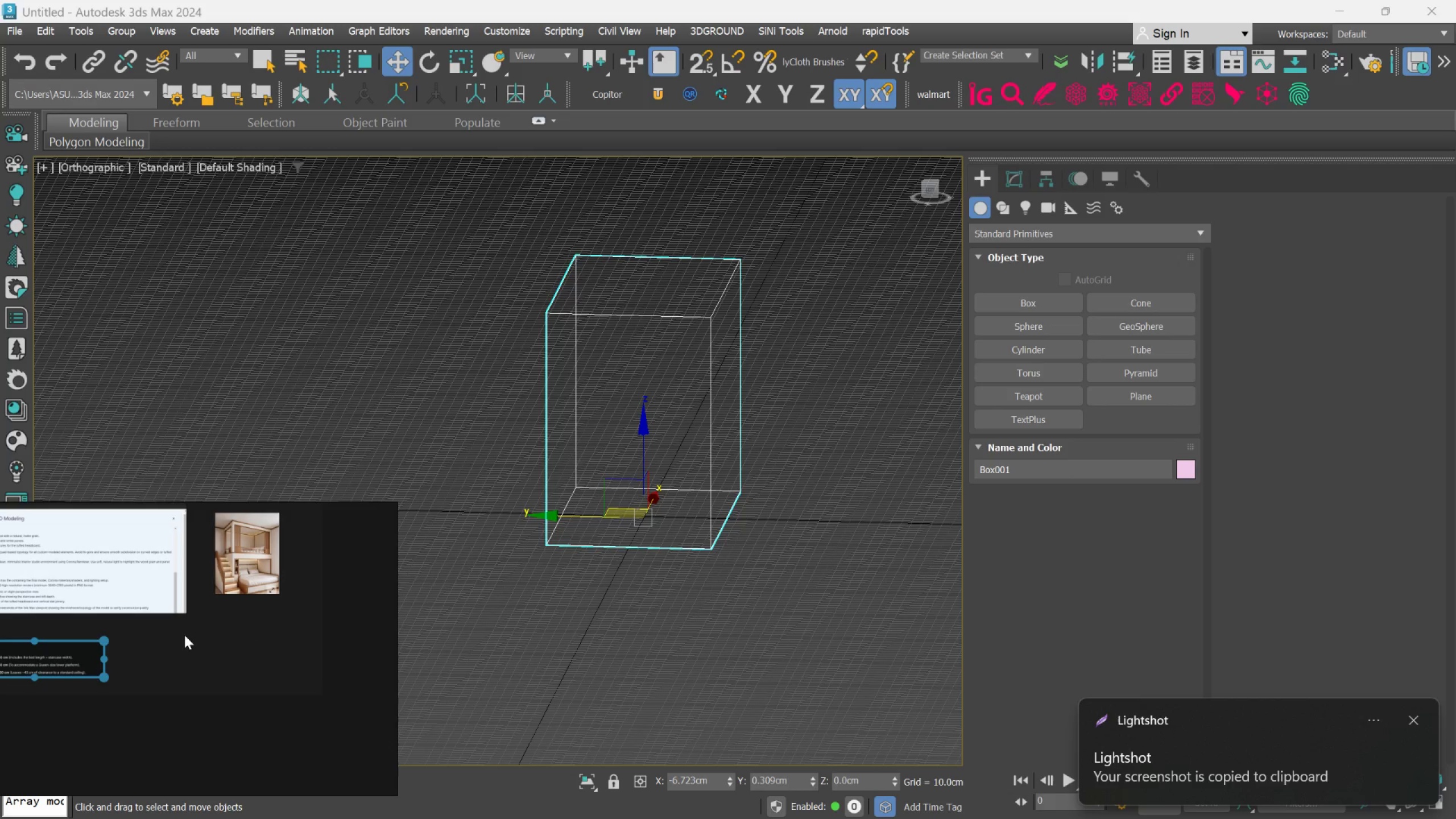 
right_click([185, 635])
 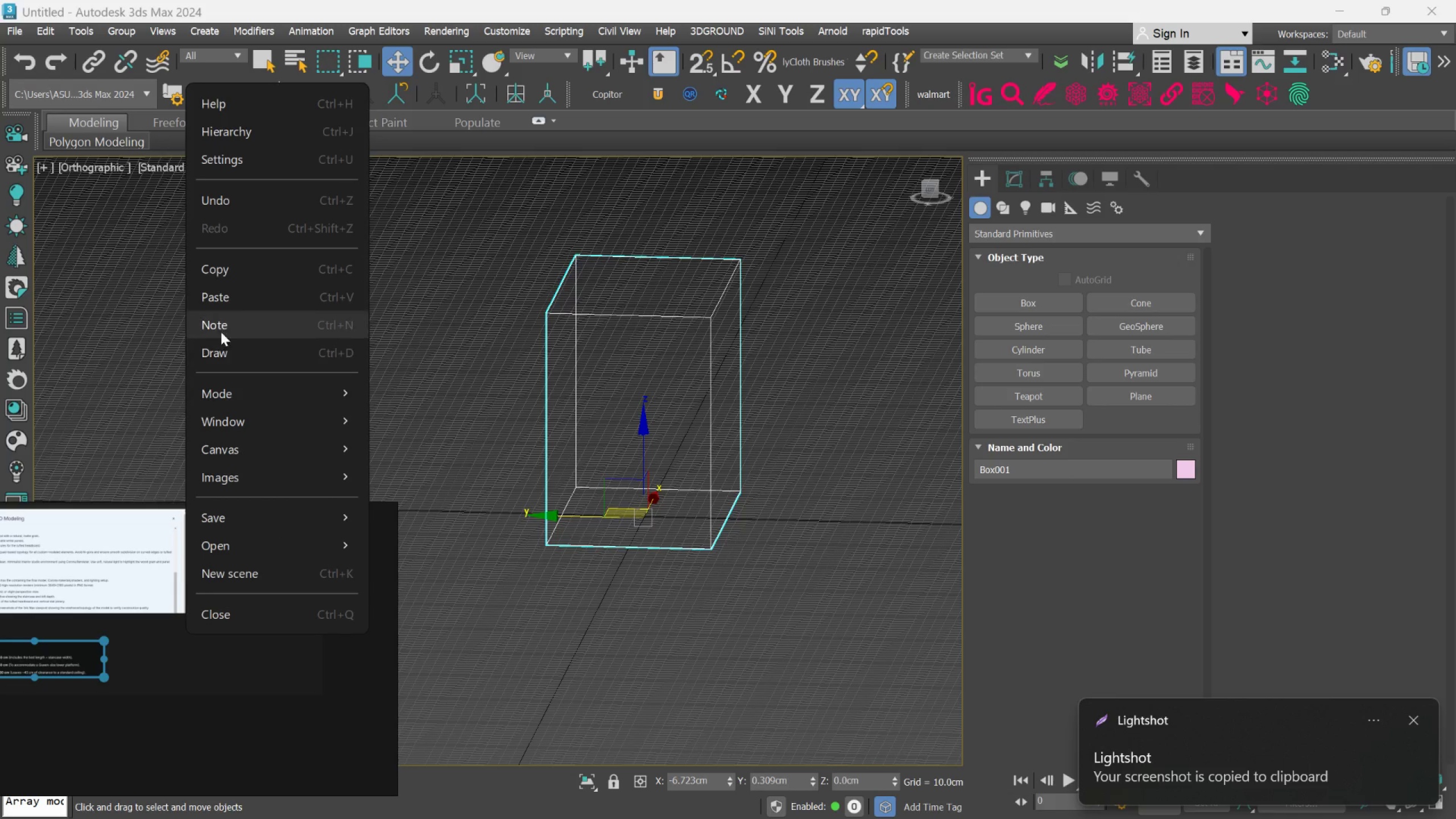 
left_click([224, 296])
 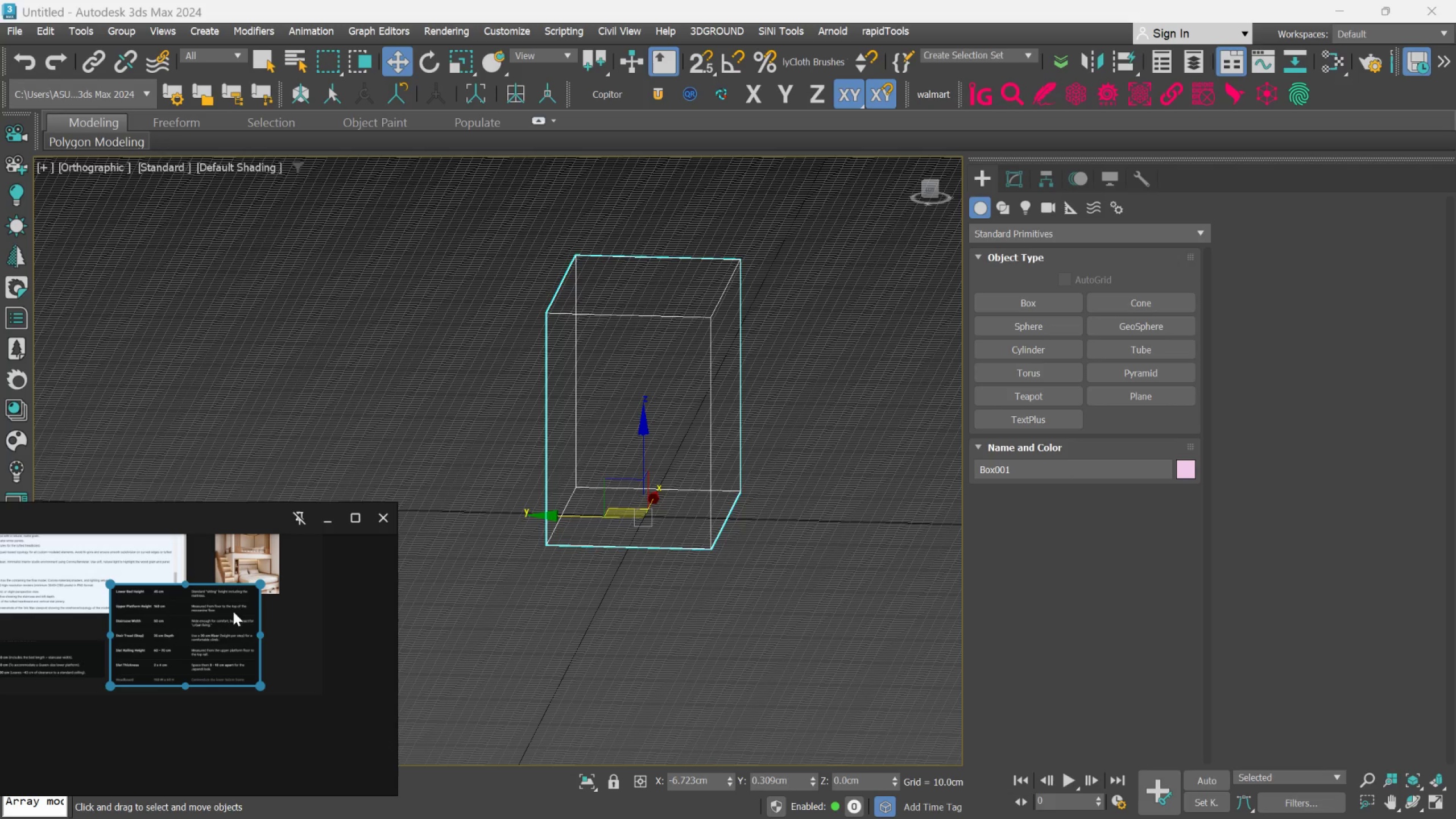 
left_click_drag(start_coordinate=[215, 626], to_coordinate=[262, 673])
 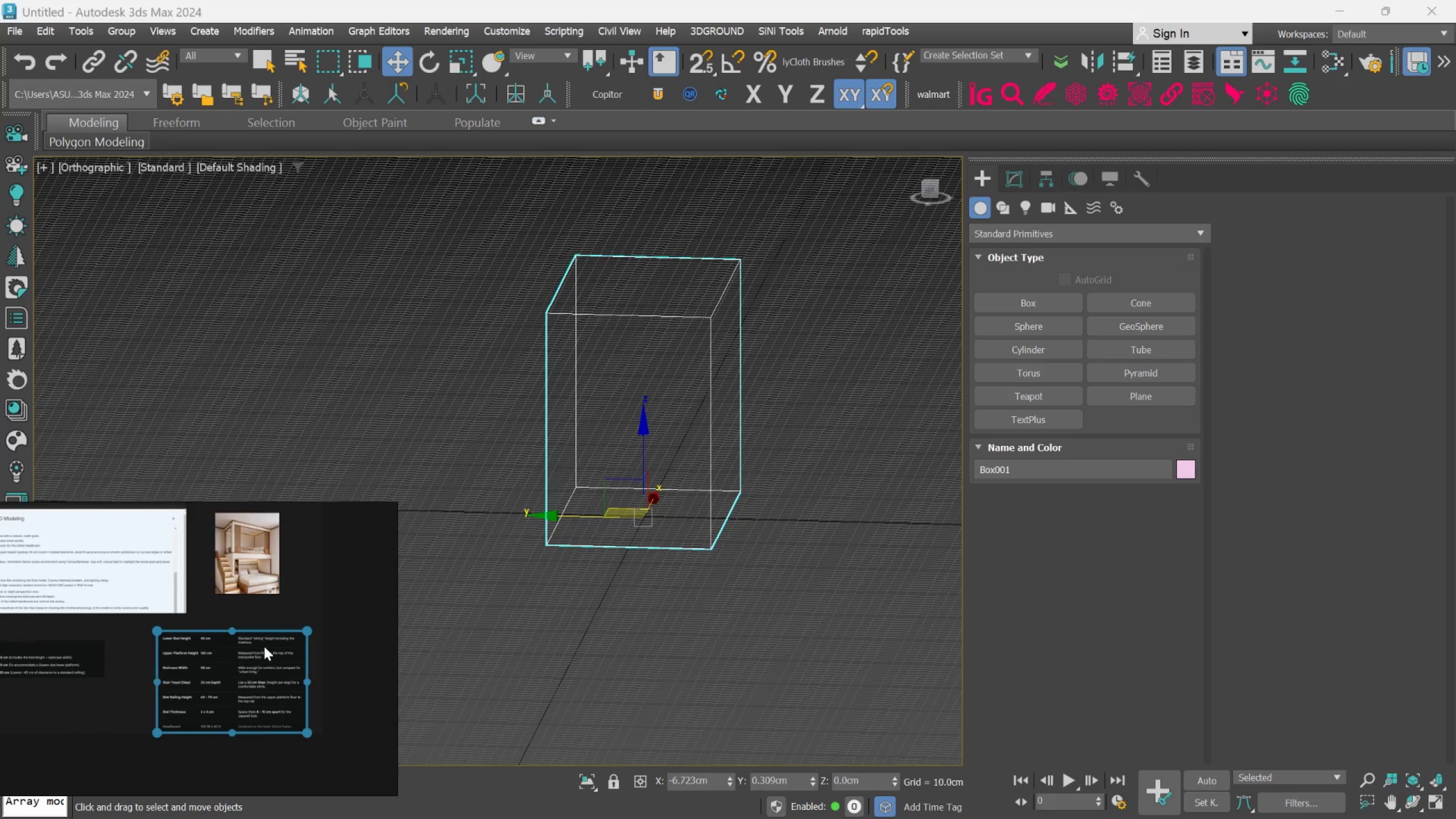 
scroll: coordinate [230, 644], scroll_direction: up, amount: 5.0
 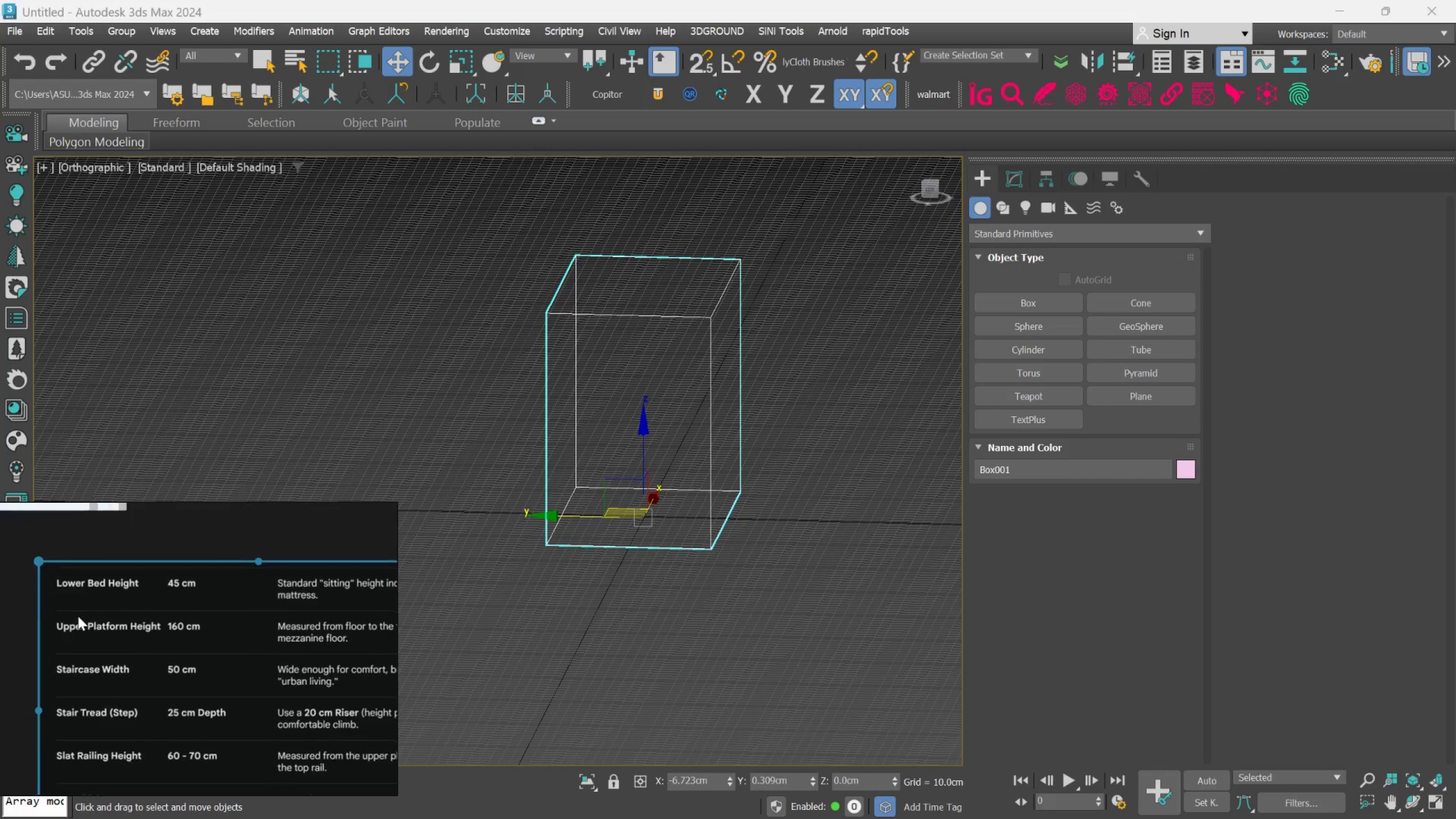 
scroll: coordinate [288, 704], scroll_direction: down, amount: 6.0
 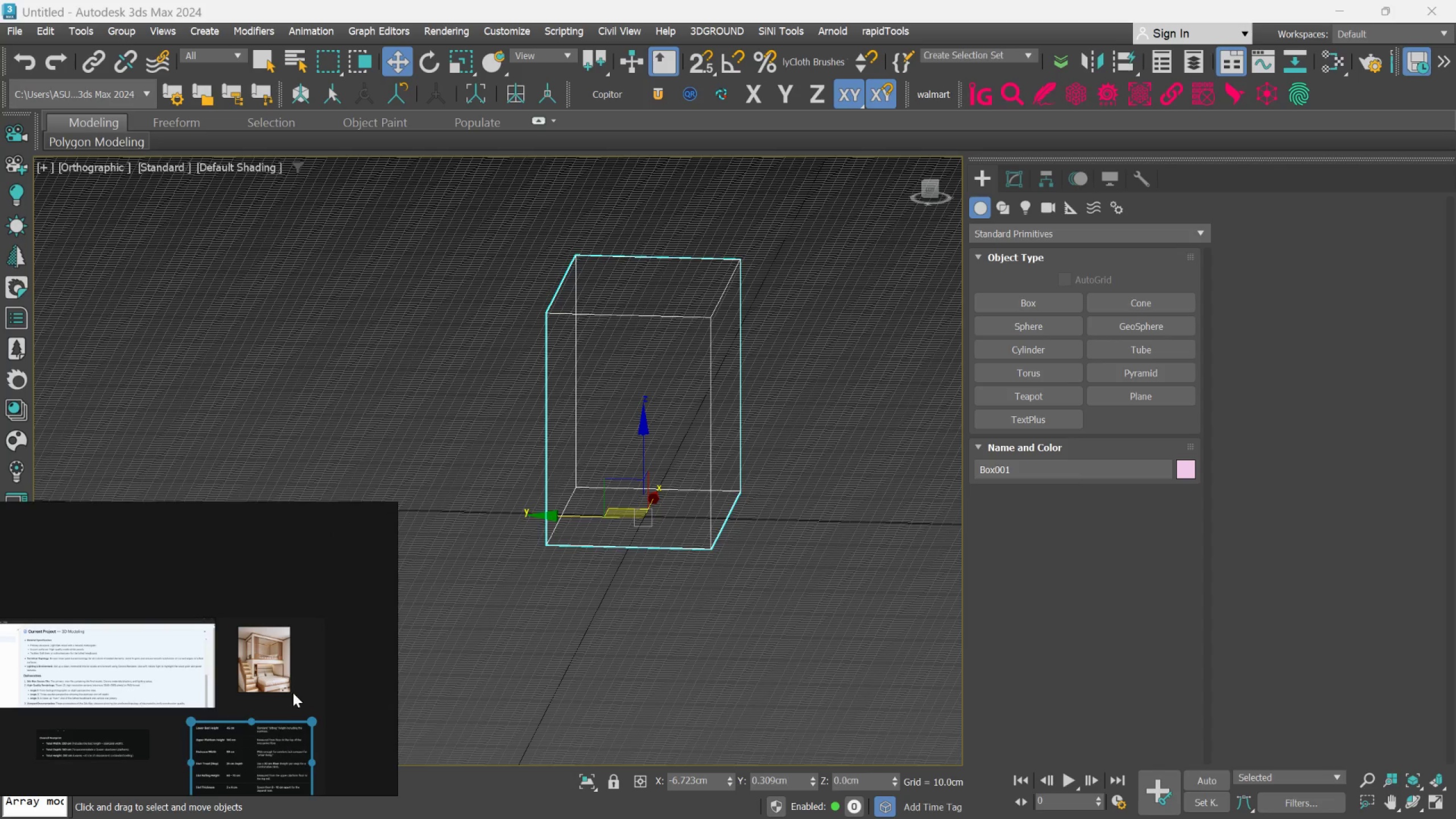 
scroll: coordinate [239, 695], scroll_direction: up, amount: 7.0
 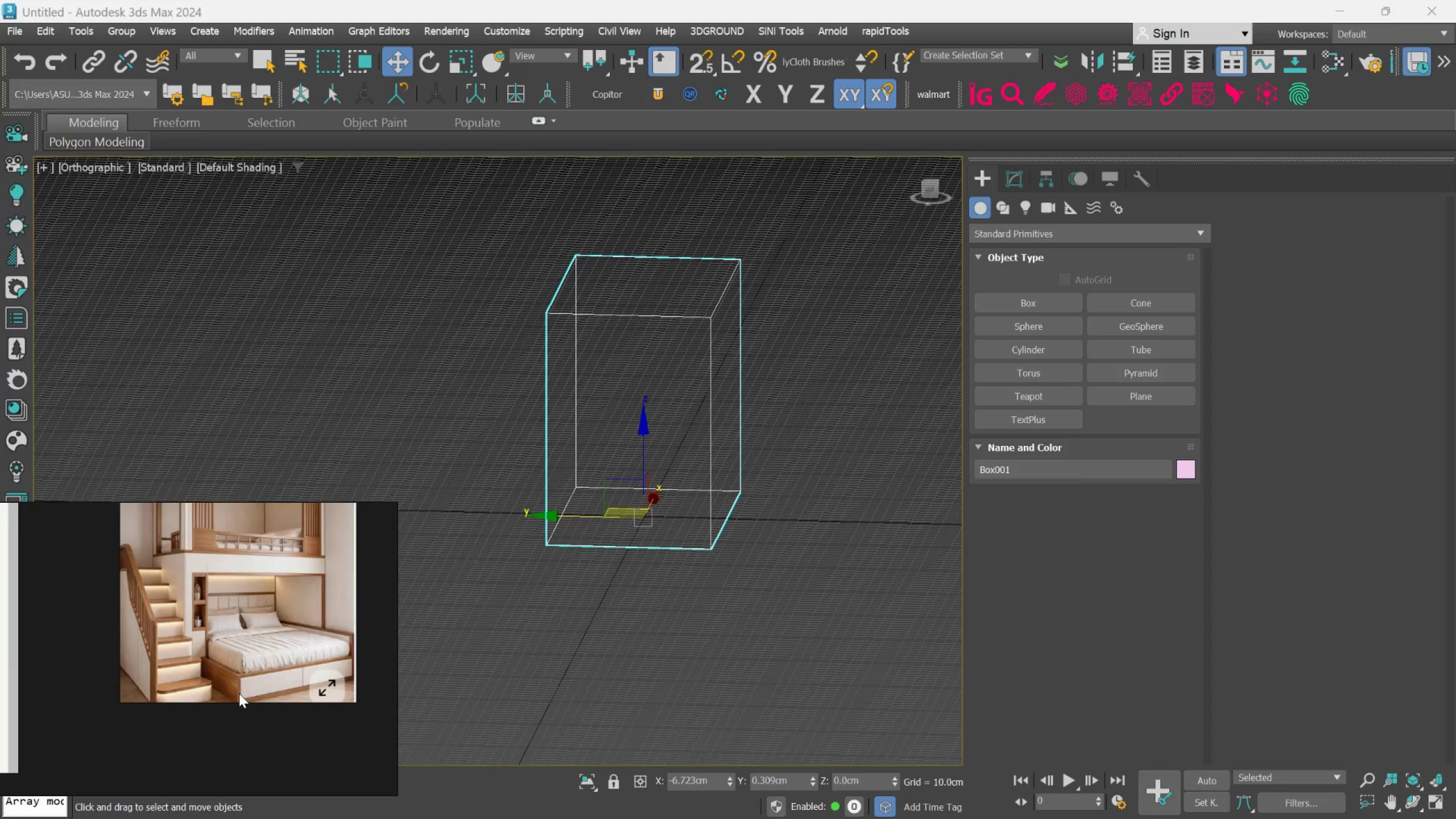 
scroll: coordinate [239, 696], scroll_direction: down, amount: 3.0
 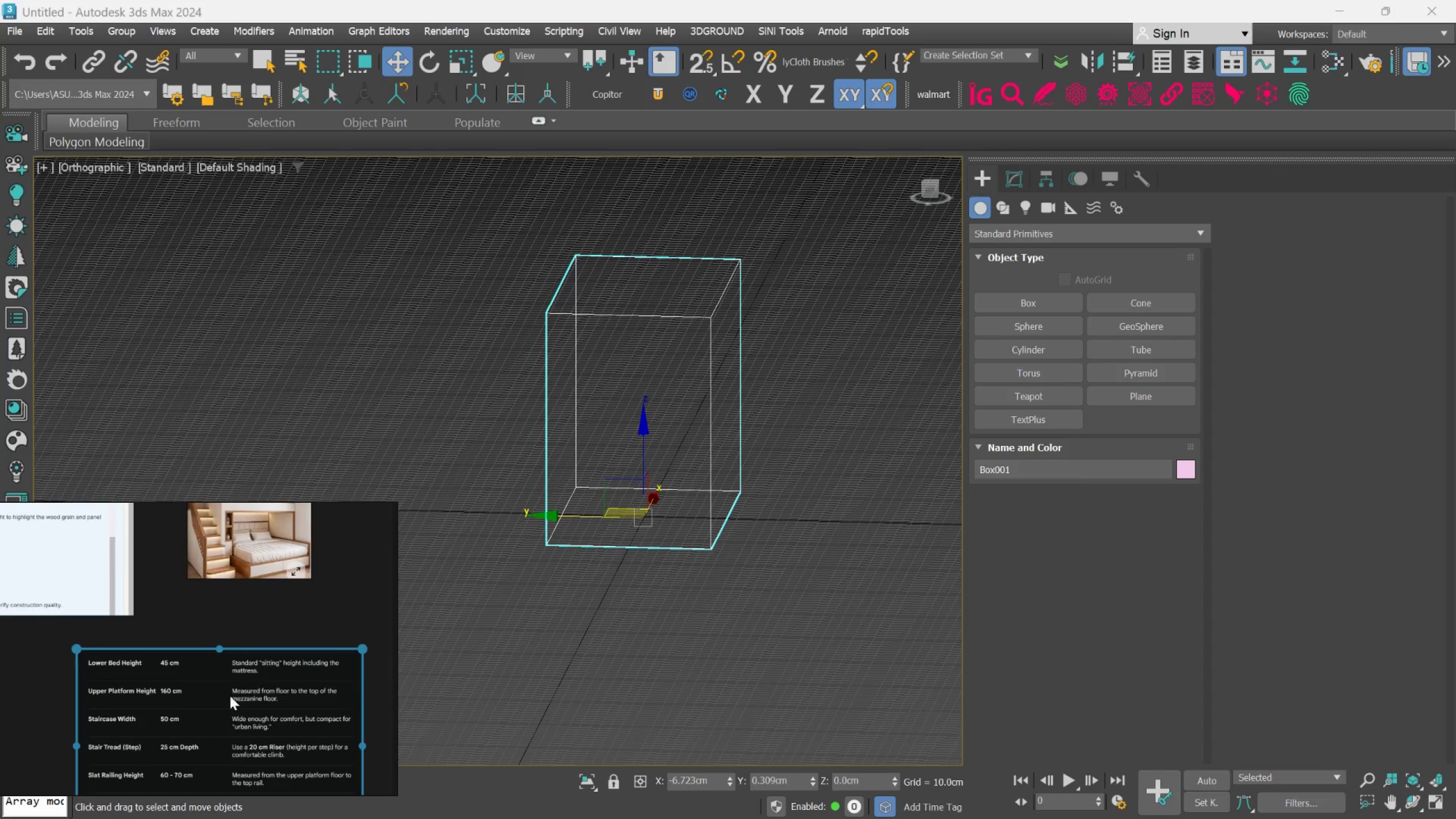 
scroll: coordinate [141, 578], scroll_direction: up, amount: 4.0
 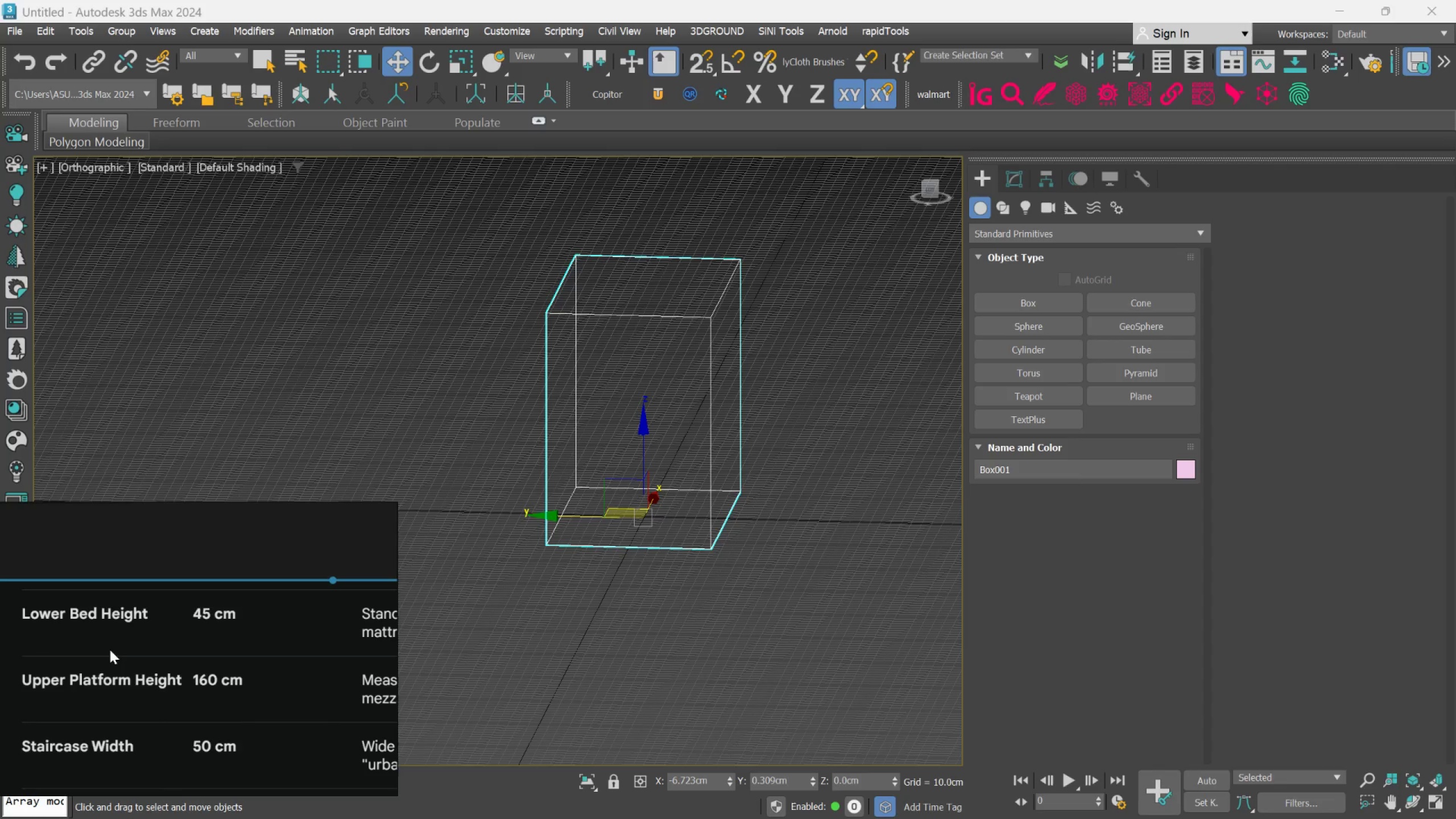 
scroll: coordinate [327, 644], scroll_direction: down, amount: 4.0
 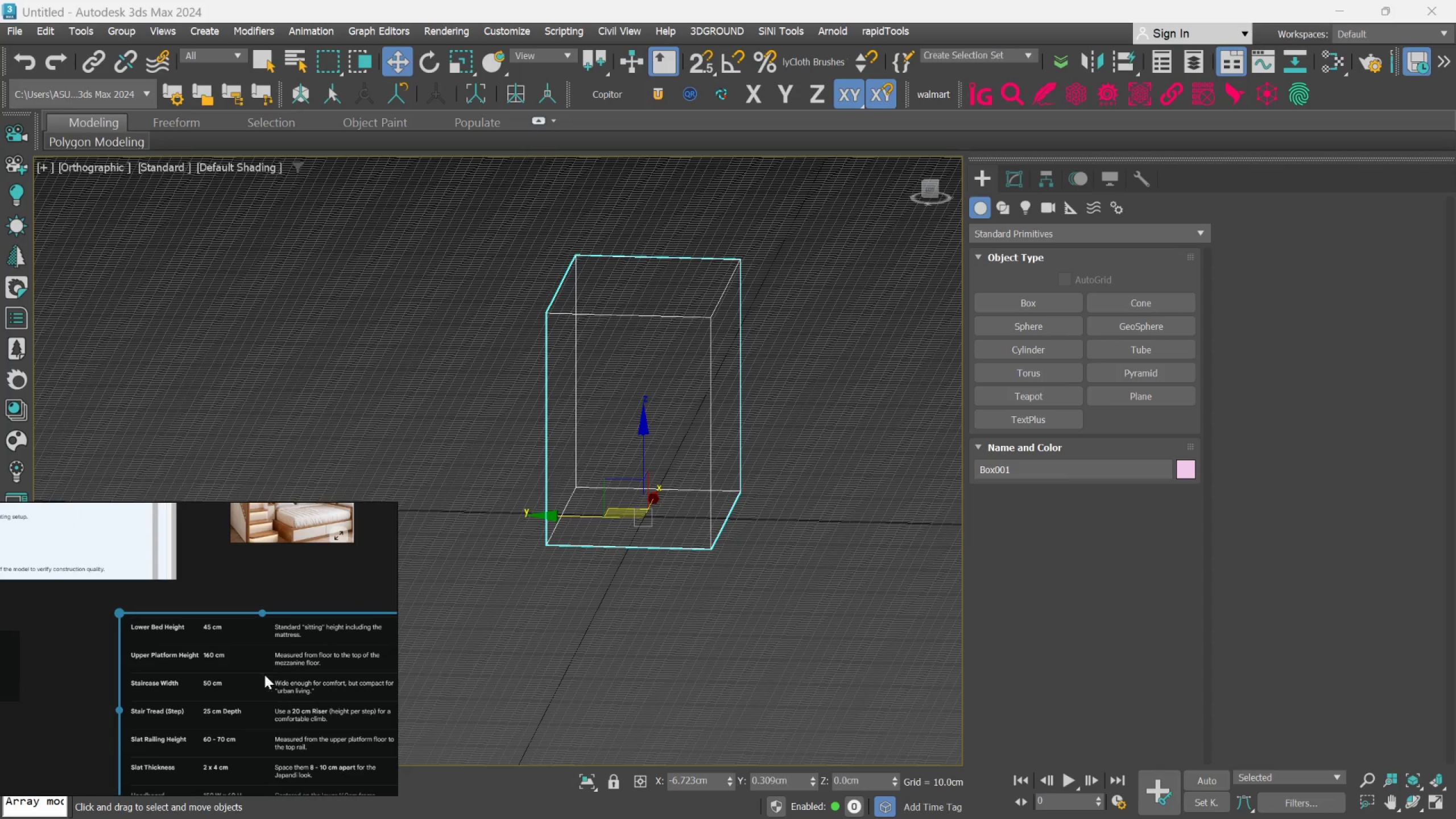 
scroll: coordinate [202, 667], scroll_direction: up, amount: 2.0
 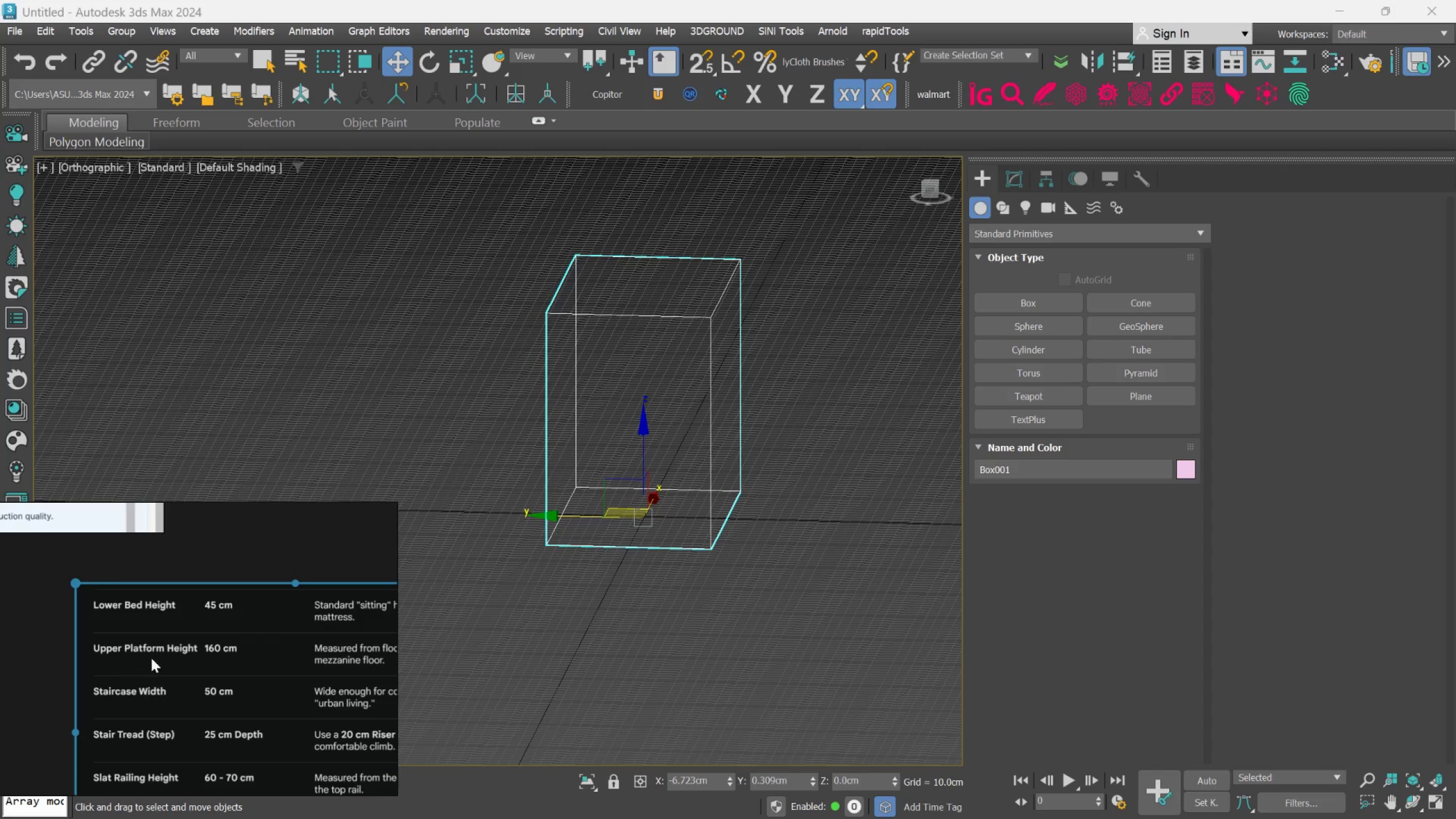 
scroll: coordinate [275, 630], scroll_direction: down, amount: 3.0
 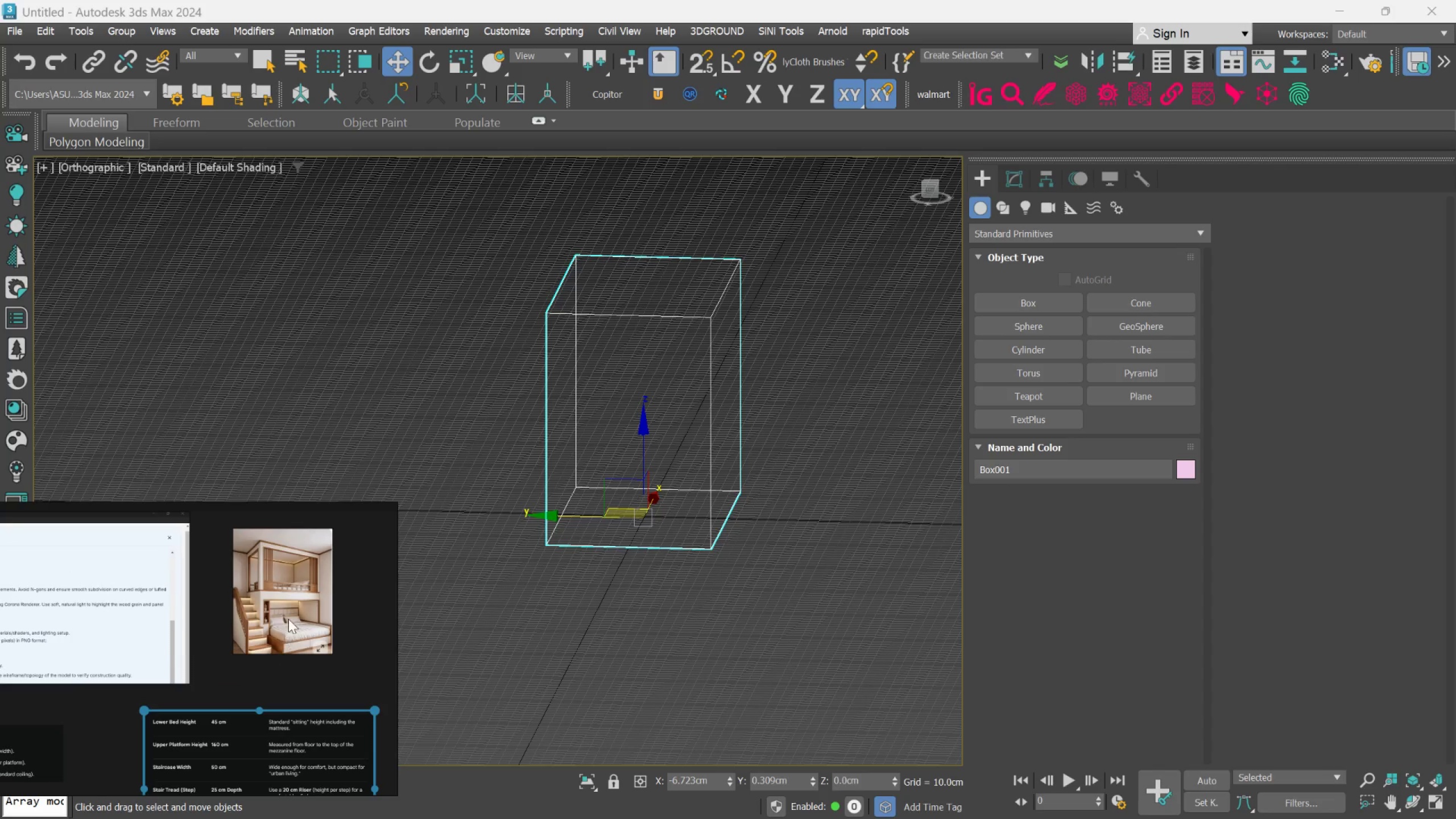 
scroll: coordinate [288, 618], scroll_direction: up, amount: 3.0
 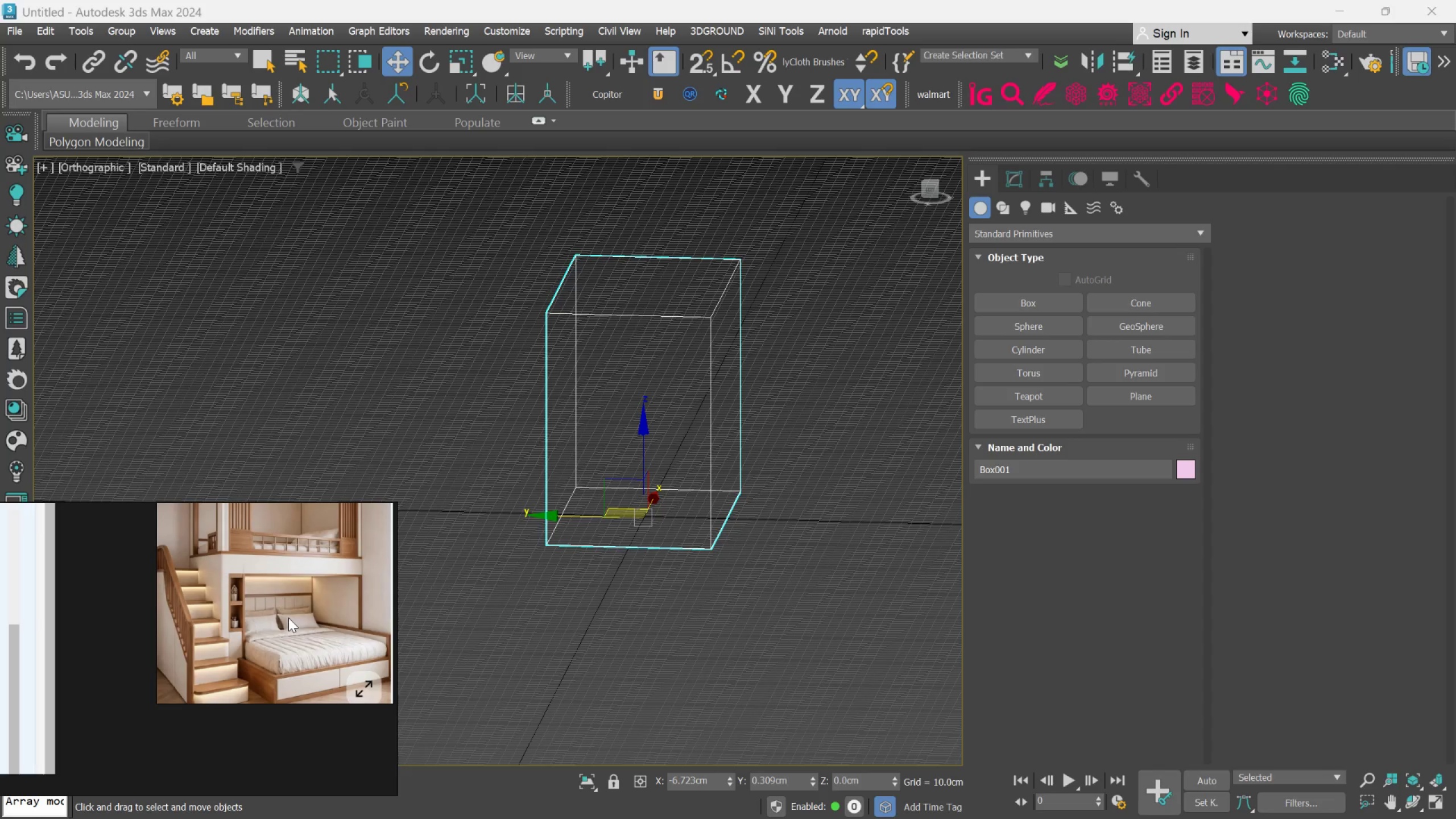 
key(F)
 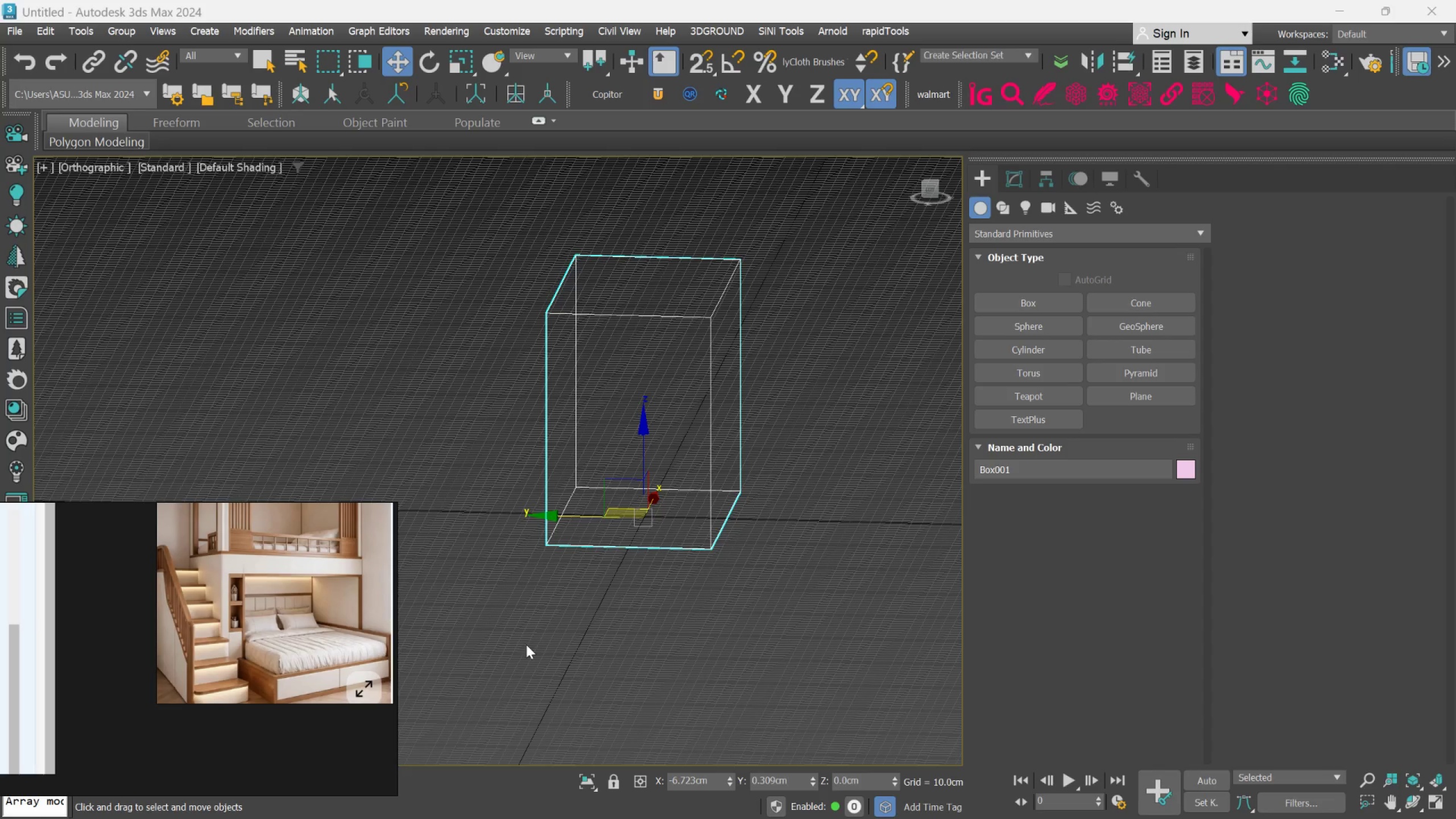 
hold_key(key=F, duration=0.33)
 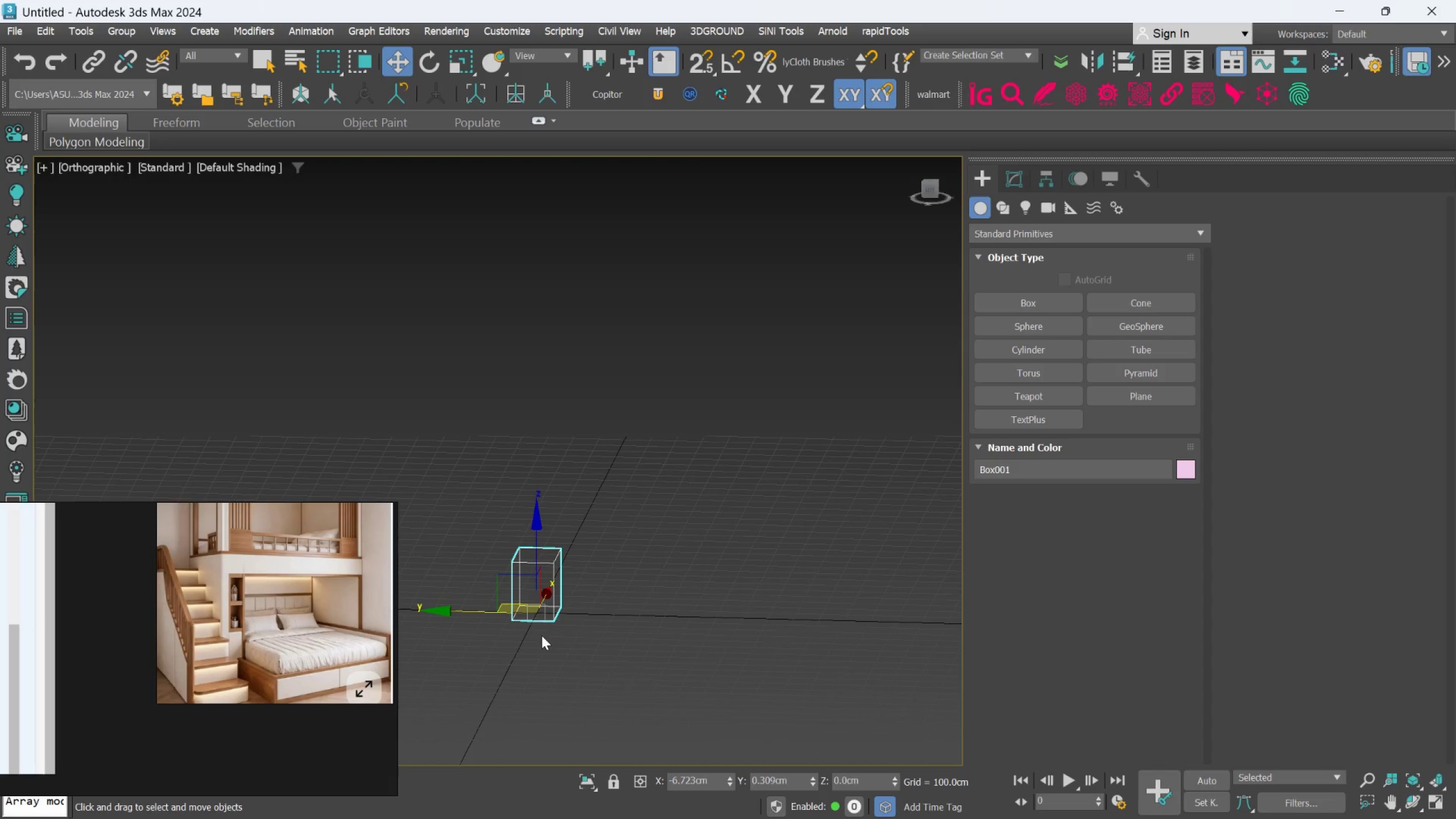 
scroll: coordinate [576, 616], scroll_direction: down, amount: 4.0
 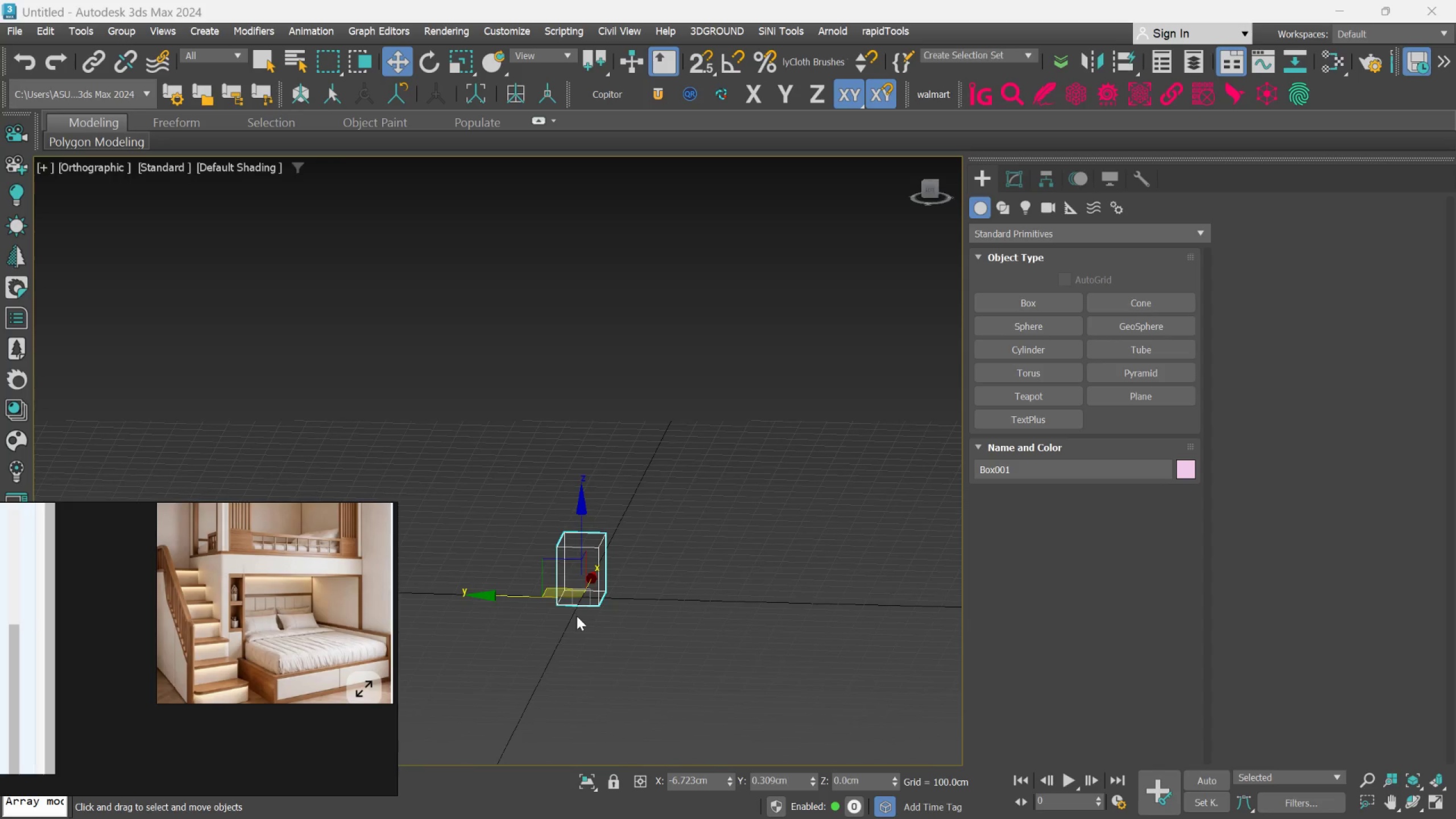 
key(F)
 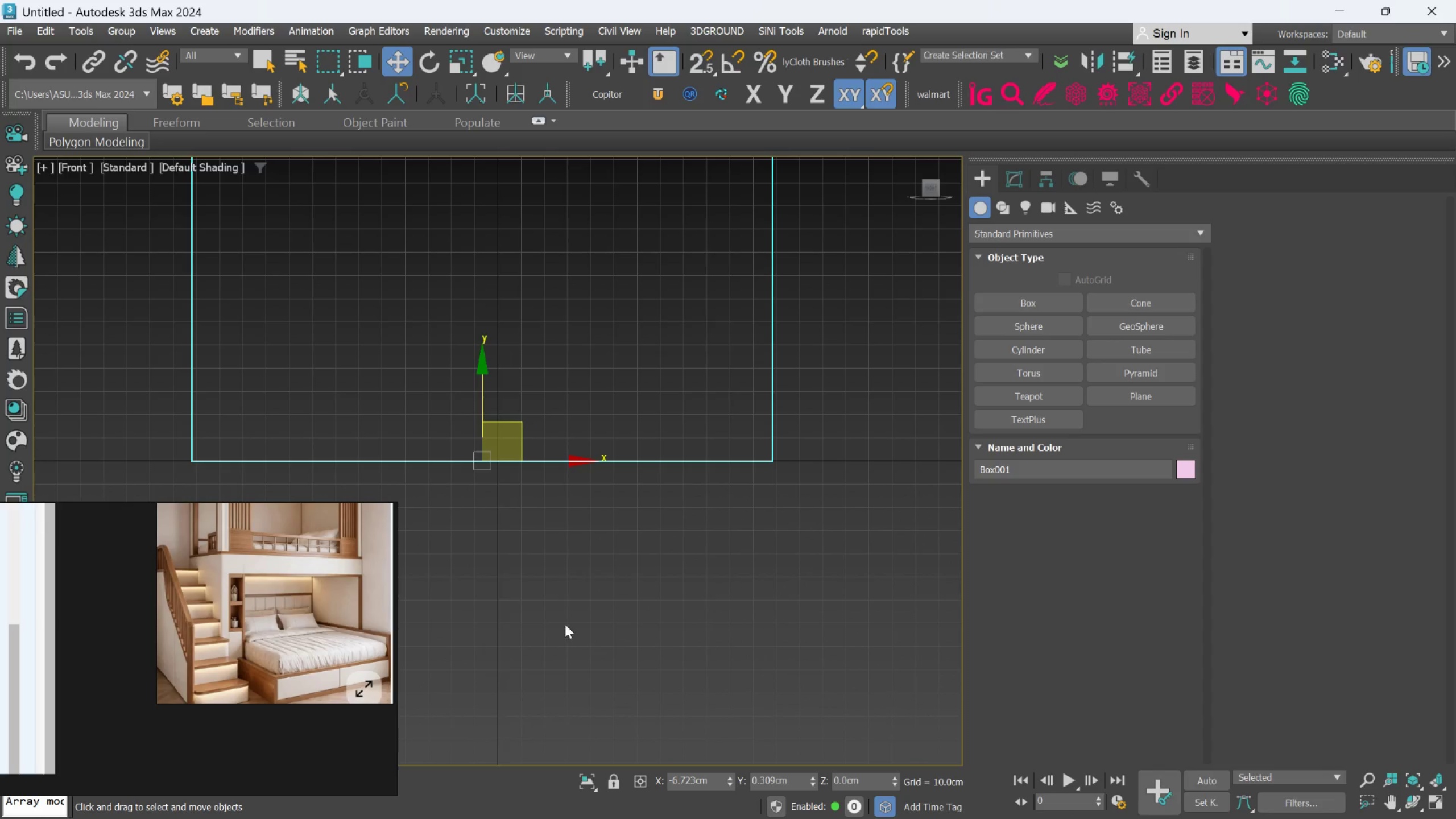 
scroll: coordinate [566, 621], scroll_direction: down, amount: 2.0
 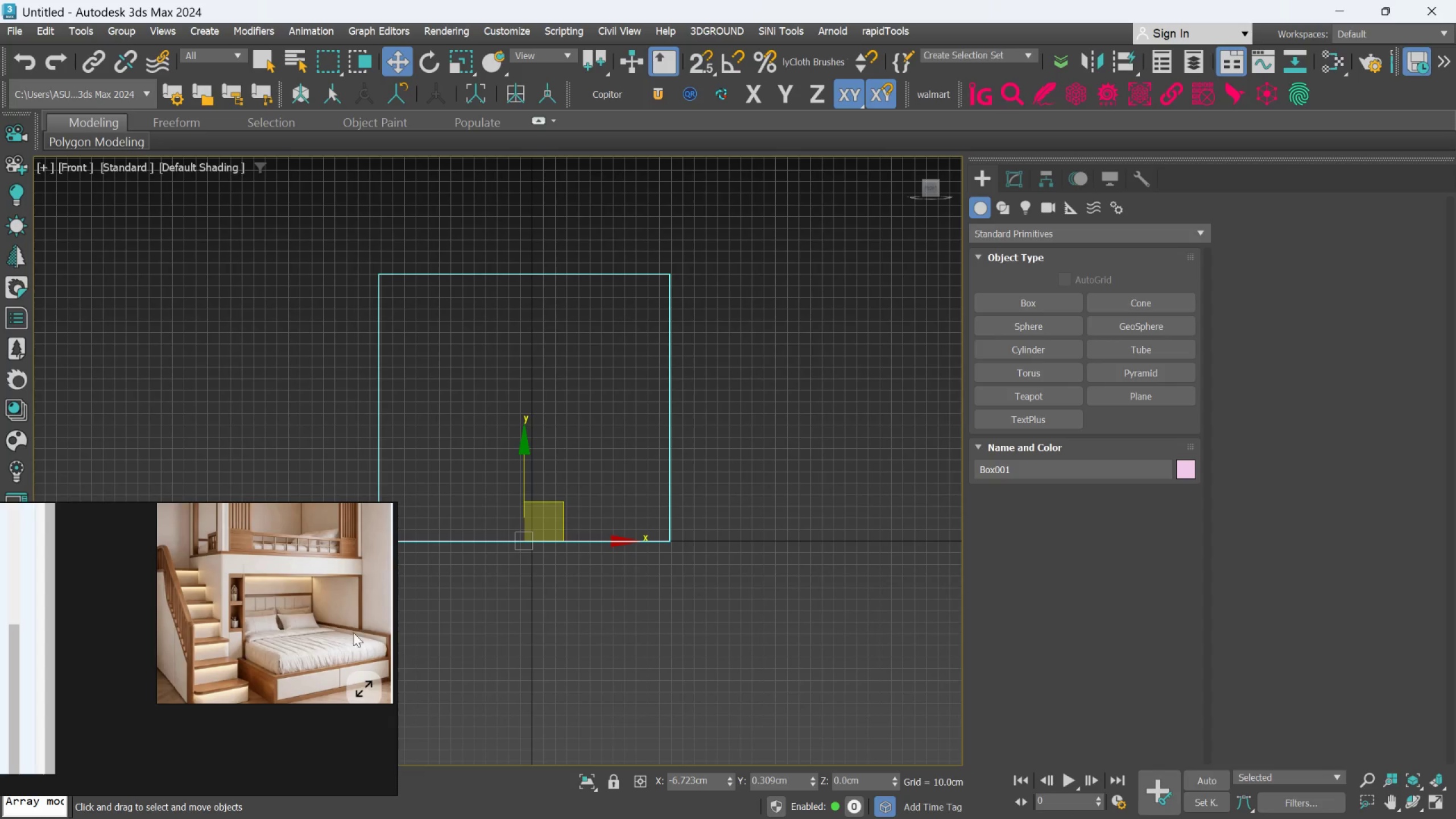 
left_click([338, 625])
 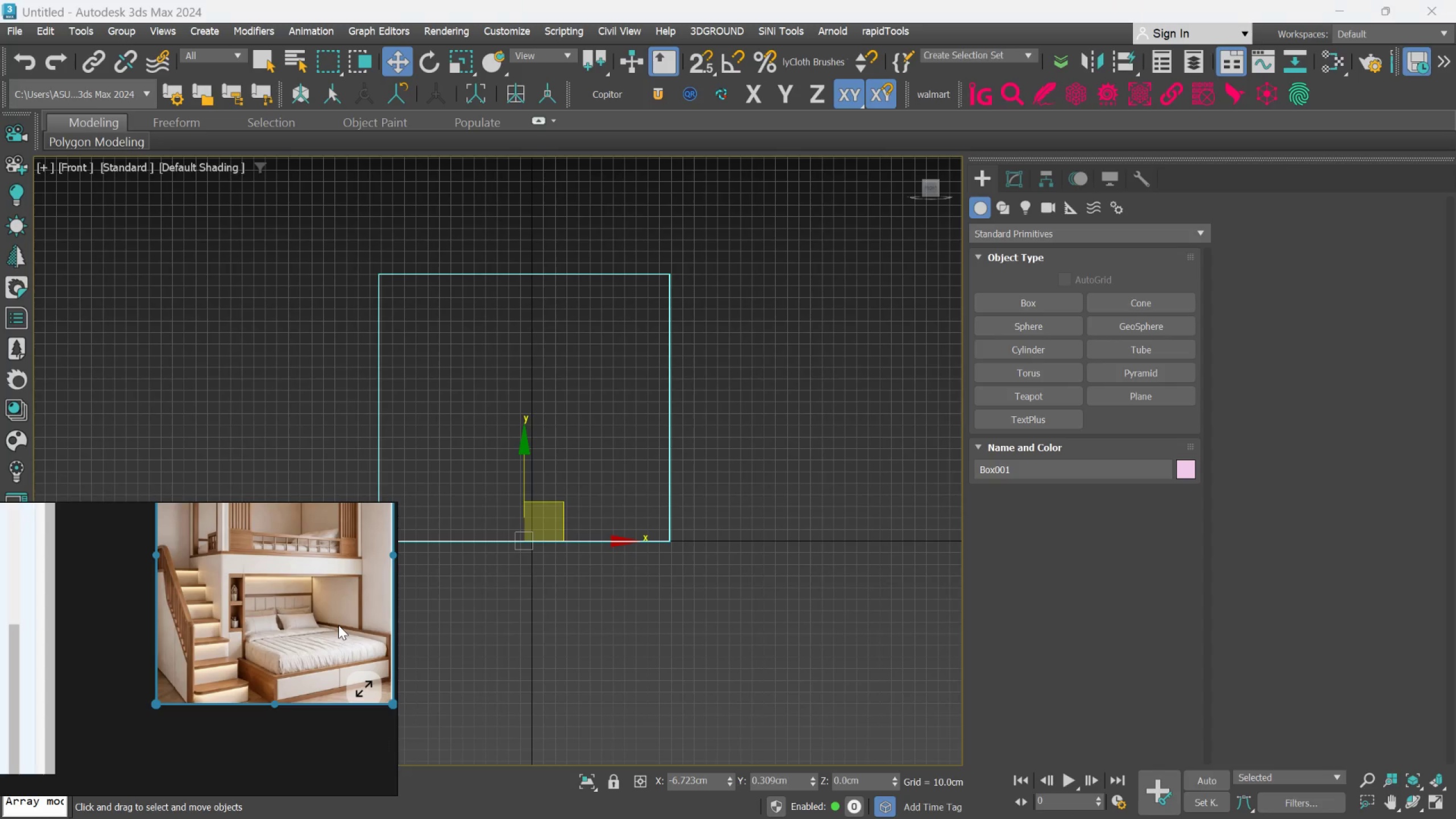 
right_click([338, 625])
 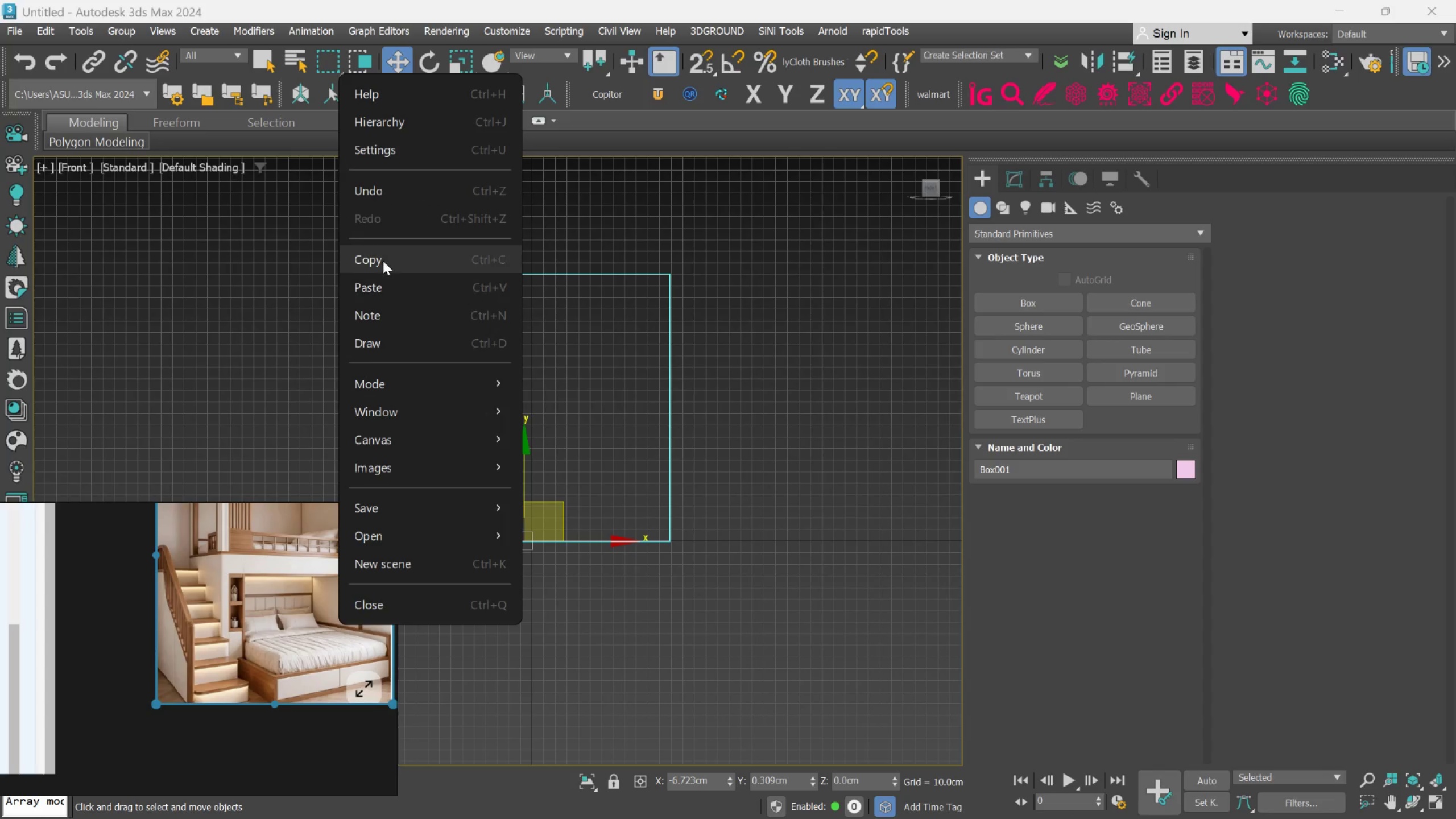 
scroll: coordinate [845, 621], scroll_direction: down, amount: 2.0
 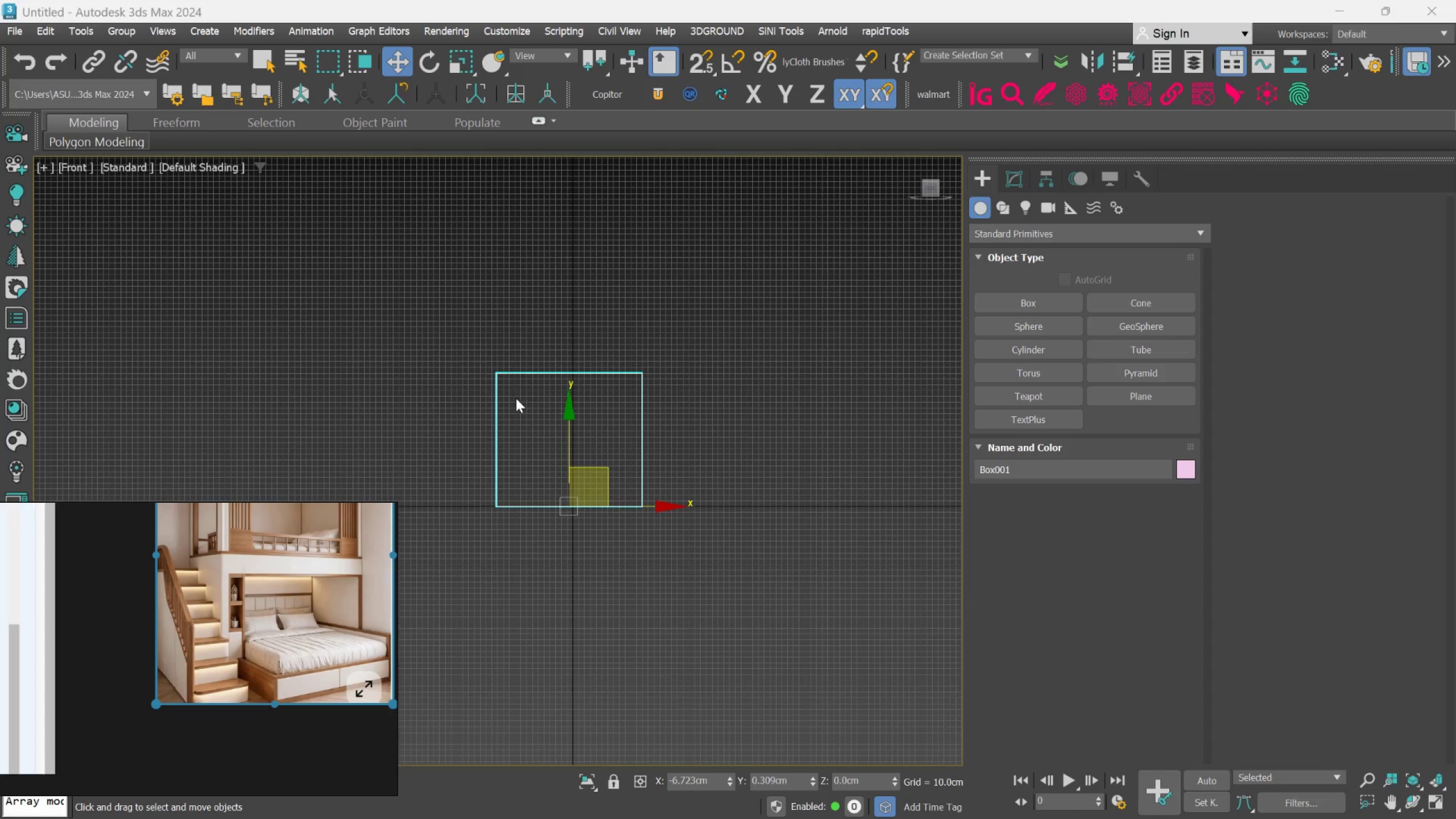 
right_click([572, 404])
 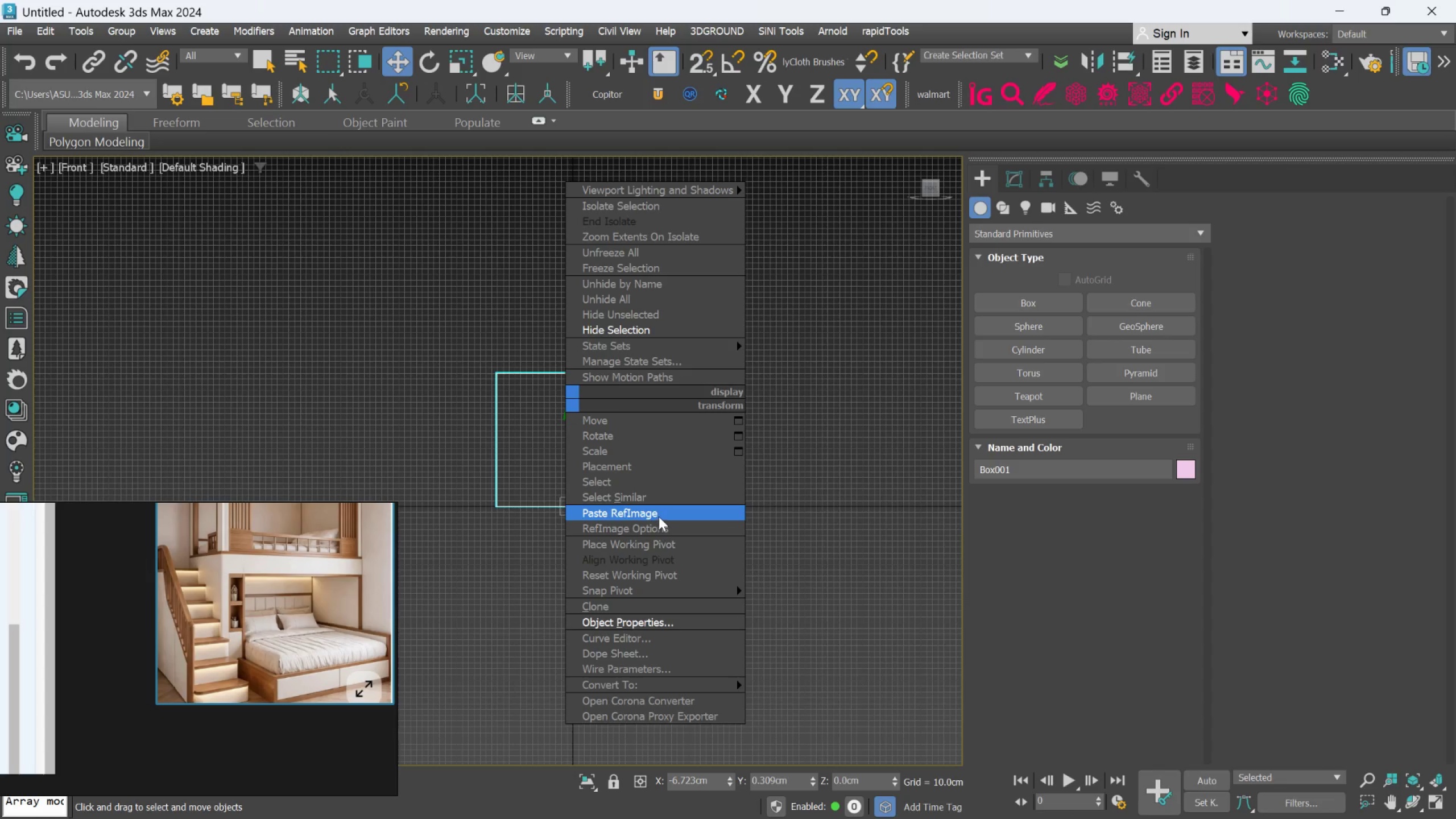 
left_click([659, 516])
 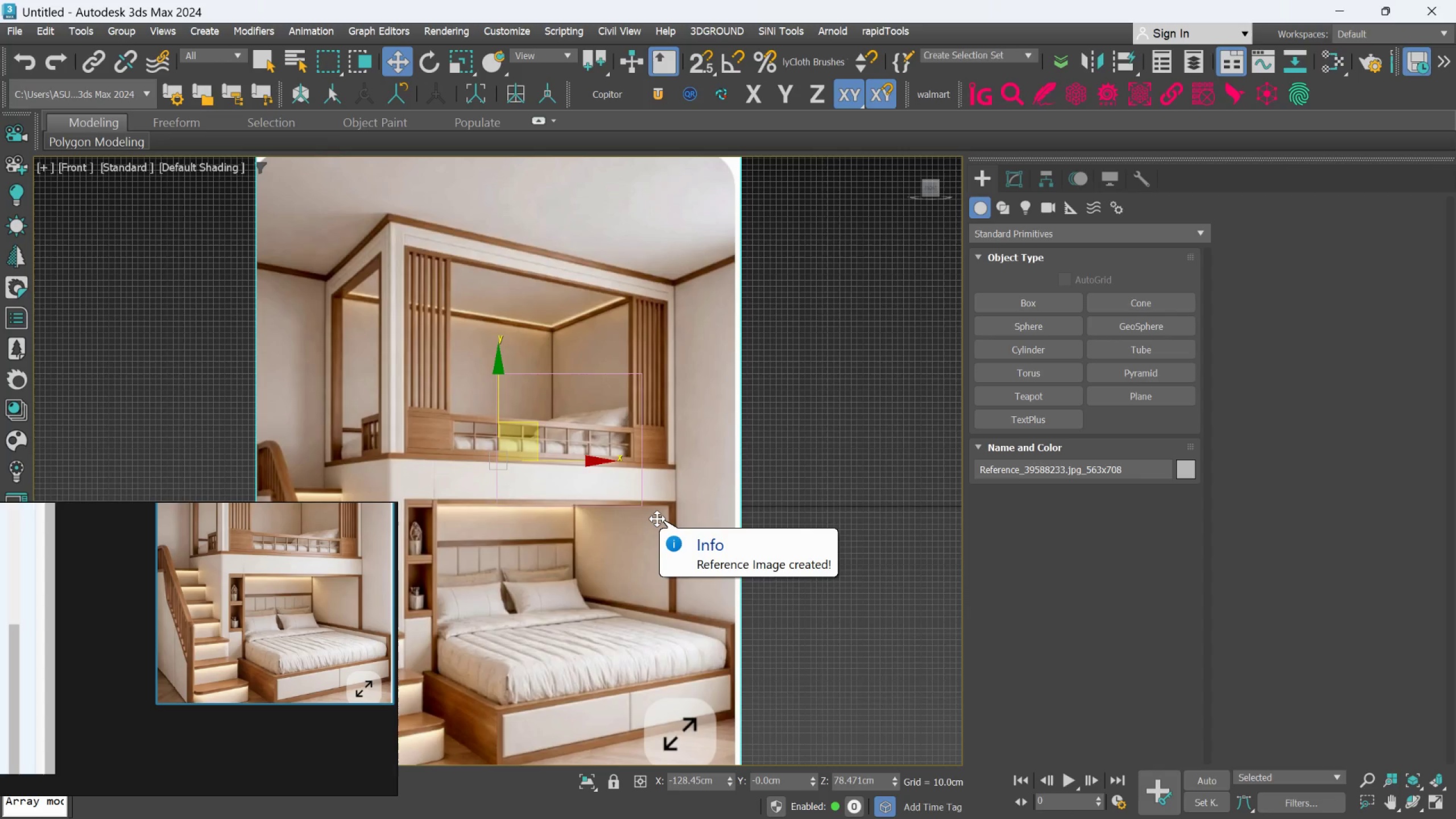 
scroll: coordinate [657, 519], scroll_direction: down, amount: 3.0
 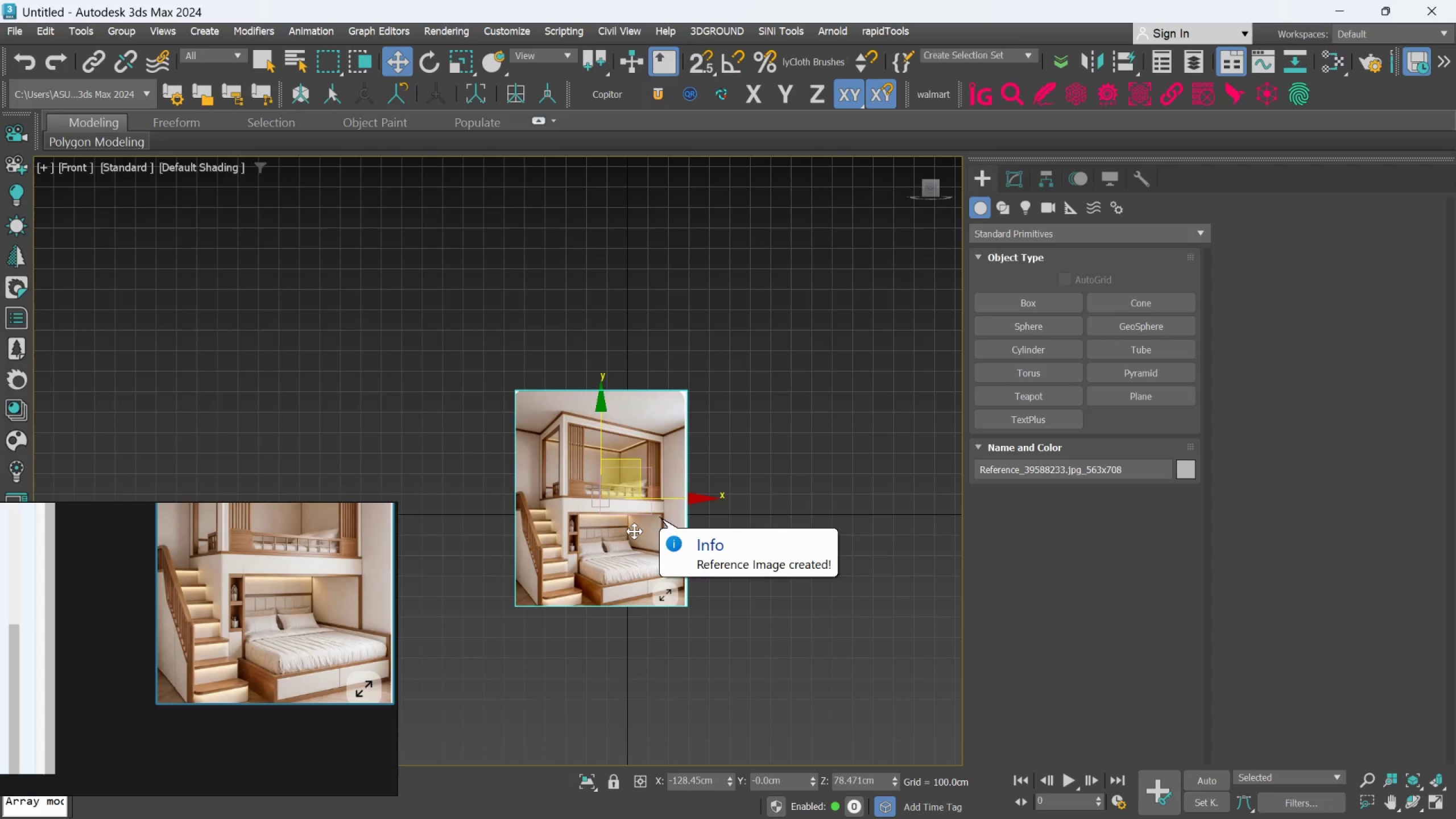 
scroll: coordinate [634, 531], scroll_direction: up, amount: 2.0
 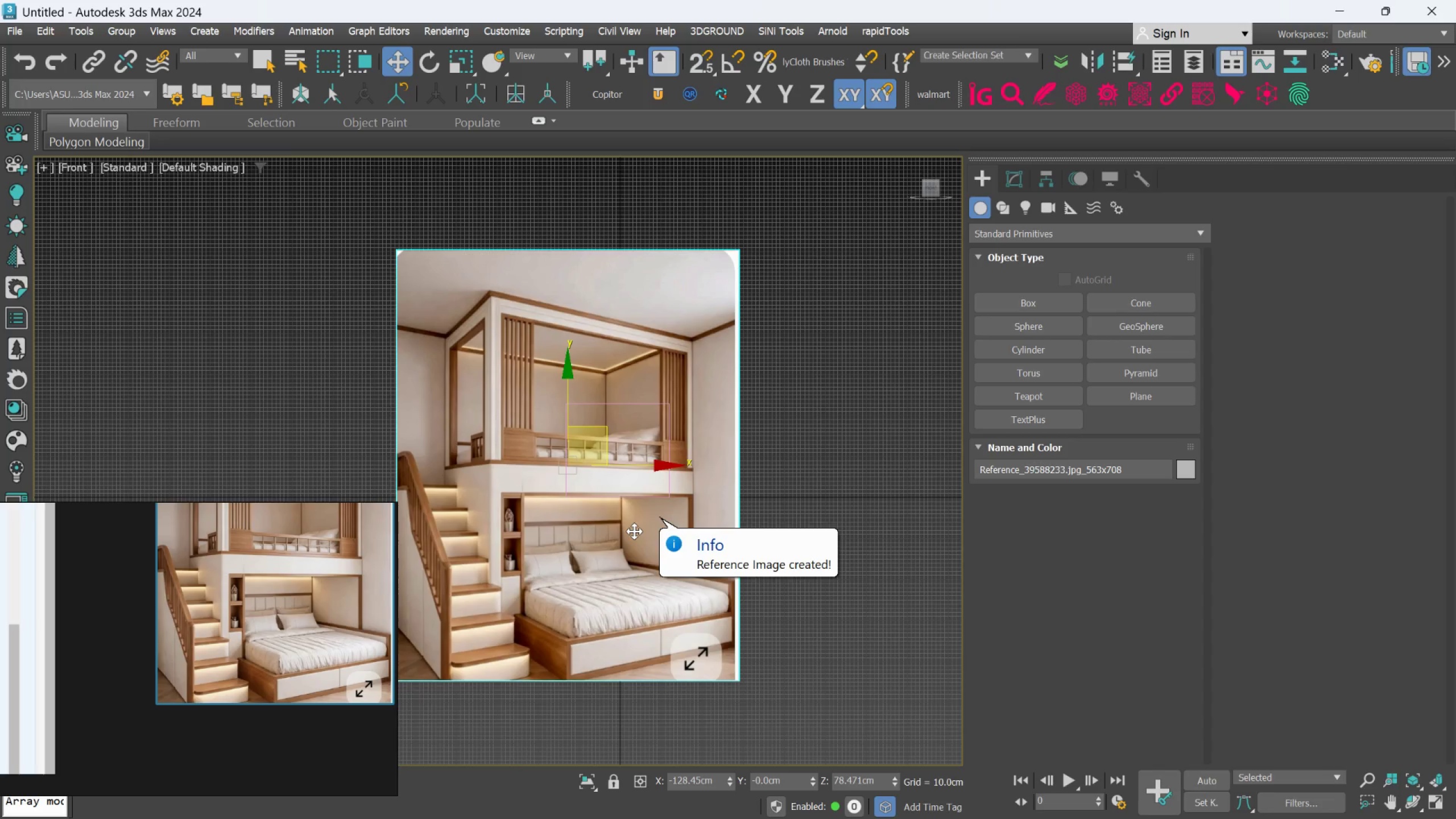 
key(R)
 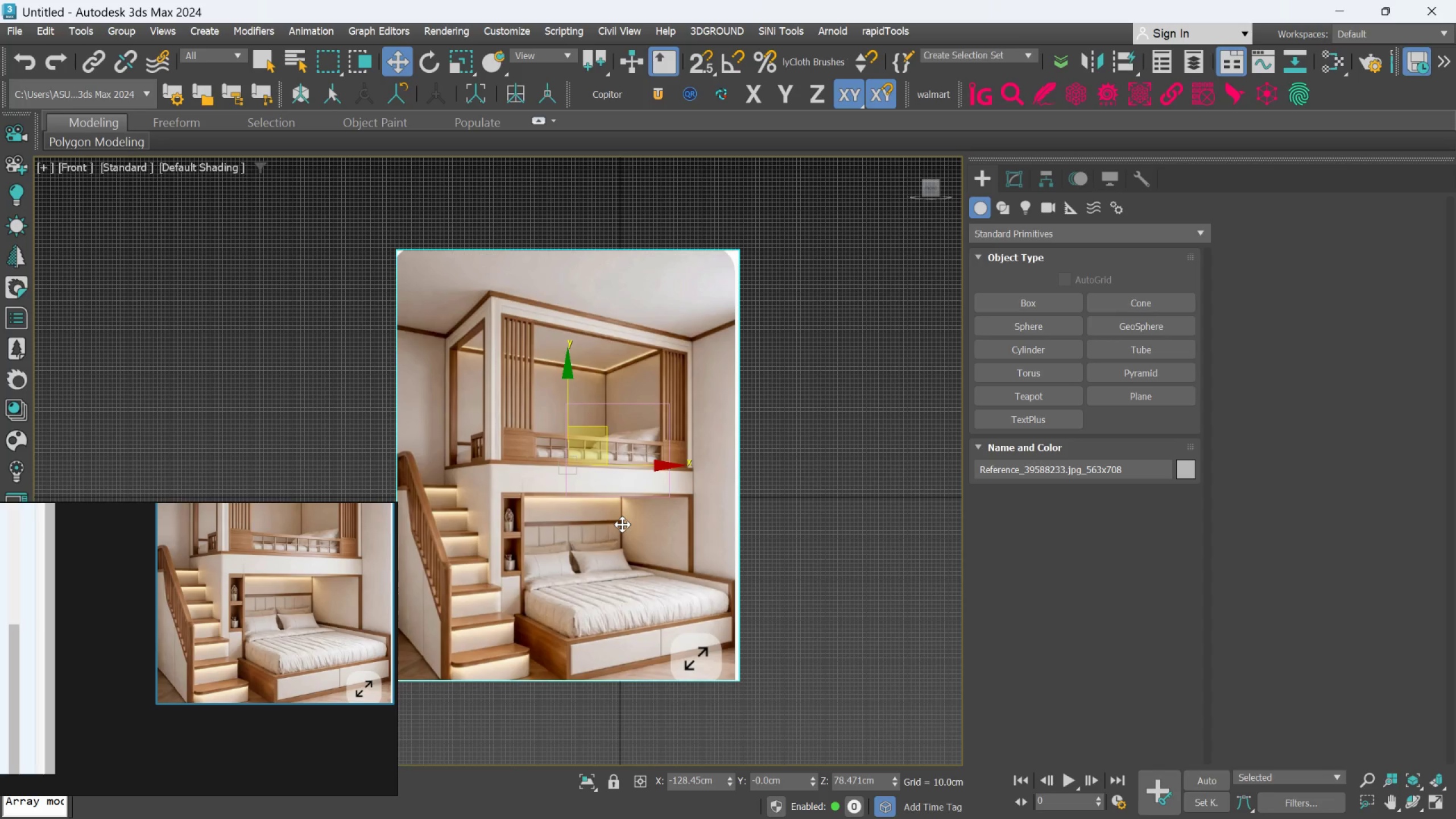 
left_click([785, 504])
 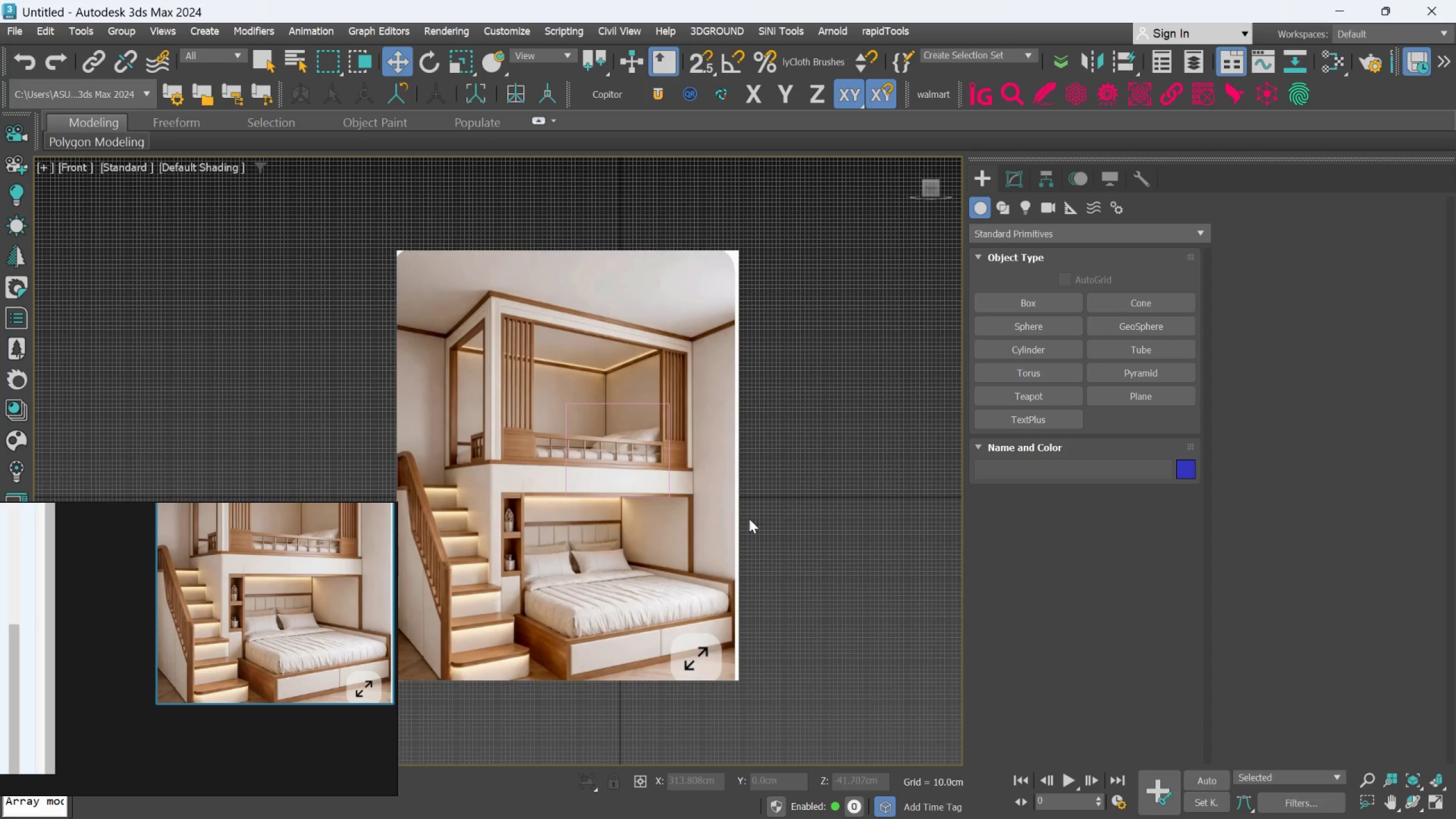 
left_click([652, 522])
 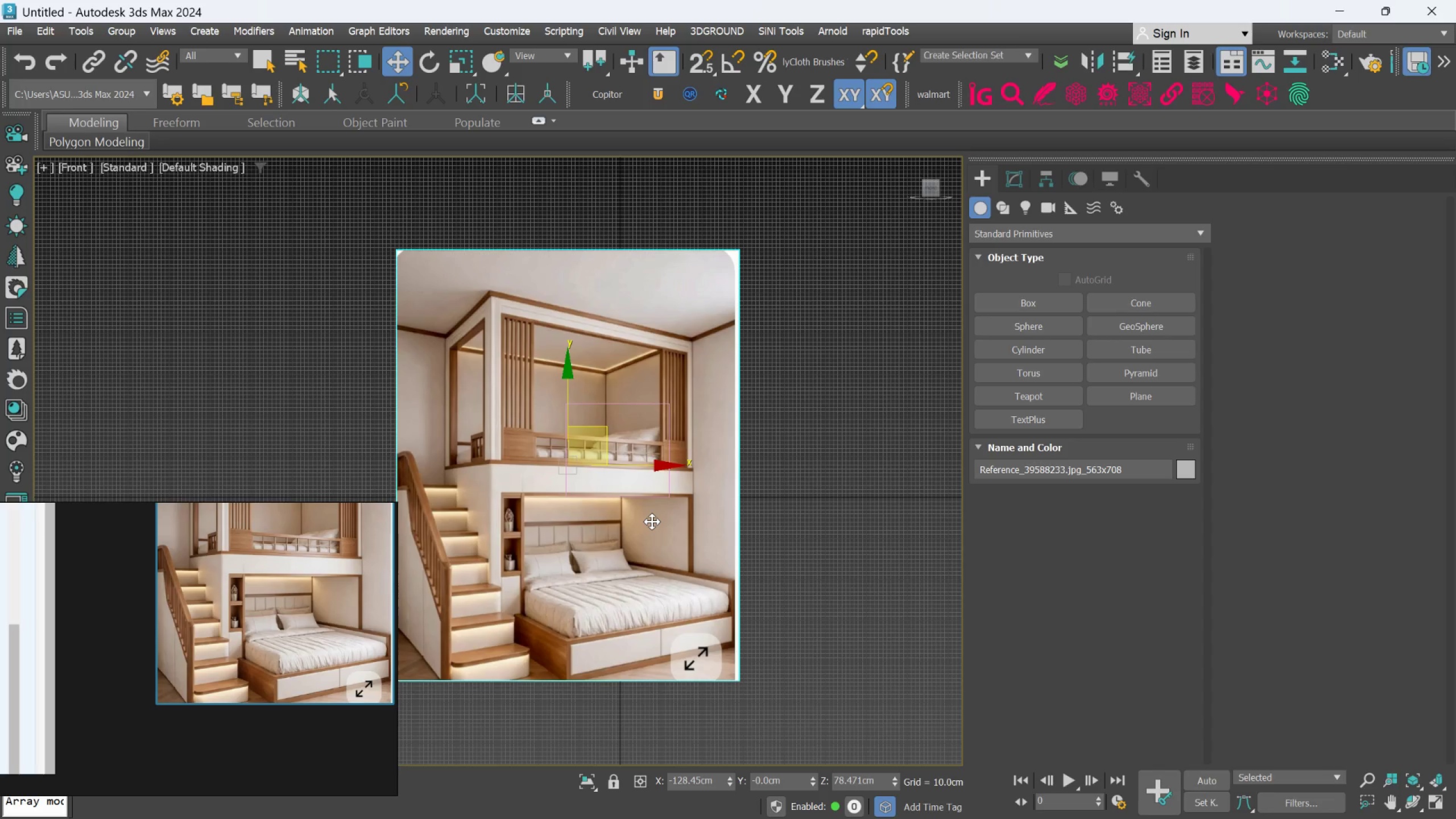 
key(R)
 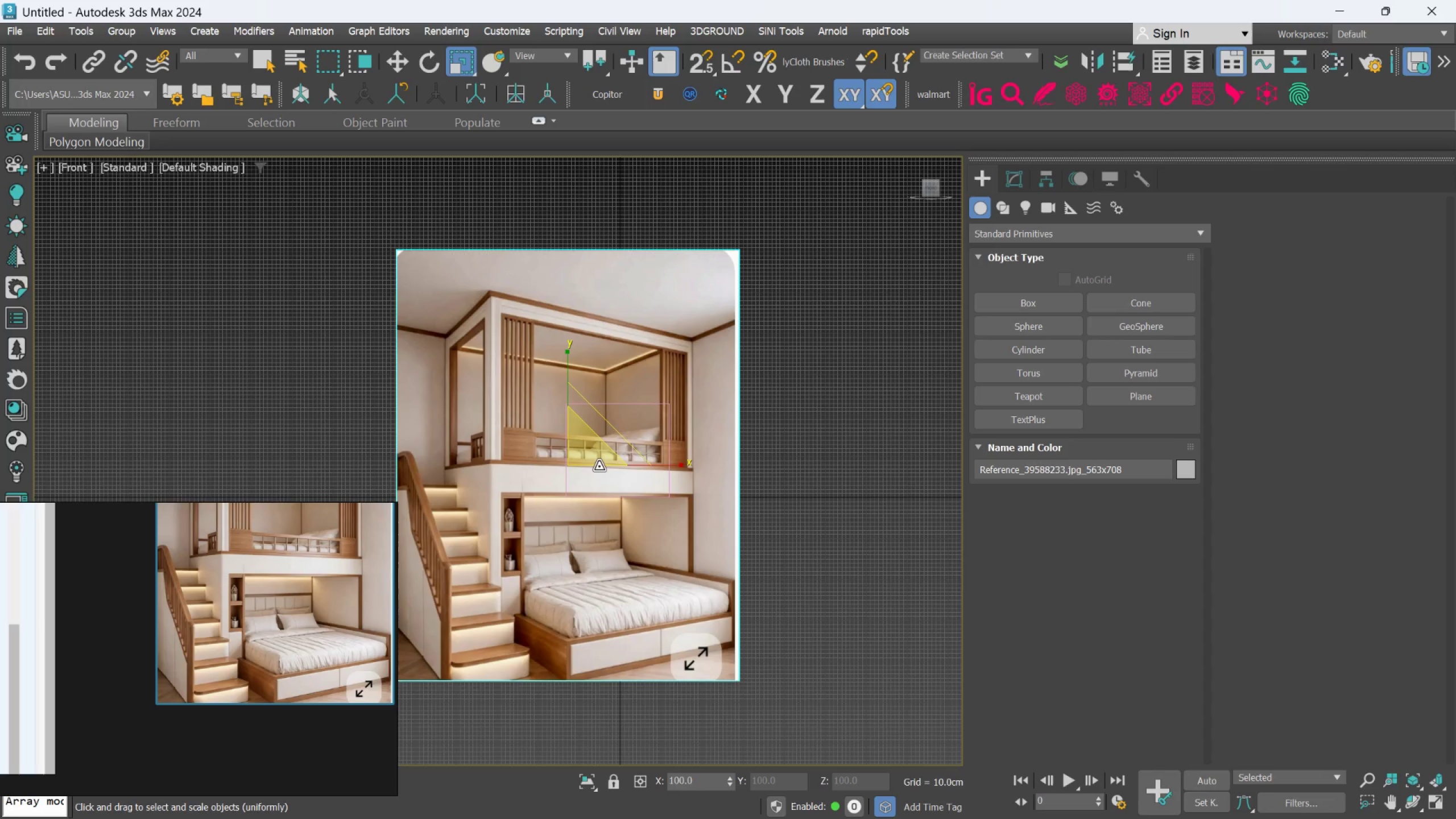 
left_click_drag(start_coordinate=[598, 463], to_coordinate=[616, 686])
 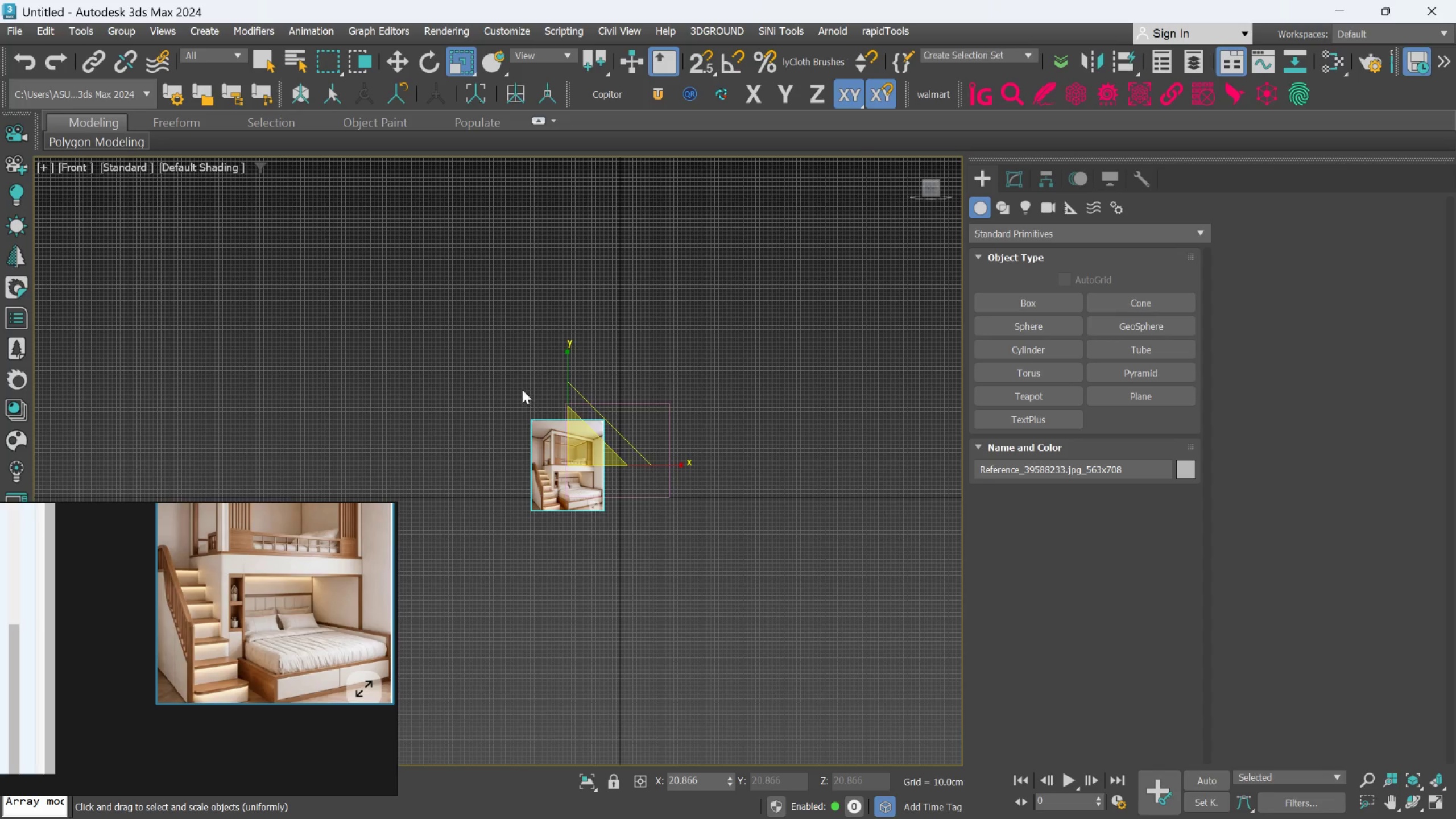 
scroll: coordinate [522, 389], scroll_direction: up, amount: 3.0
 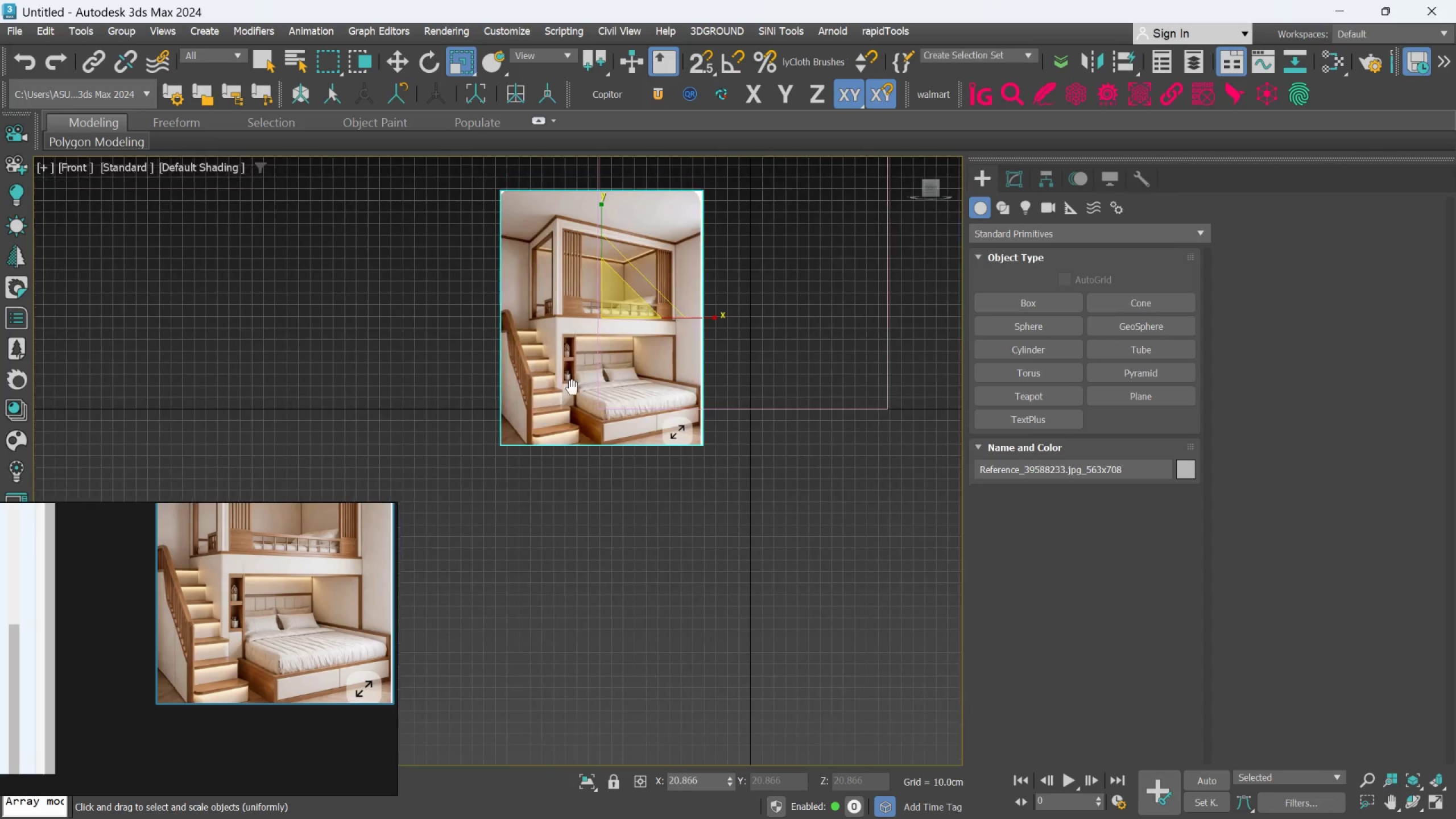 
key(W)
 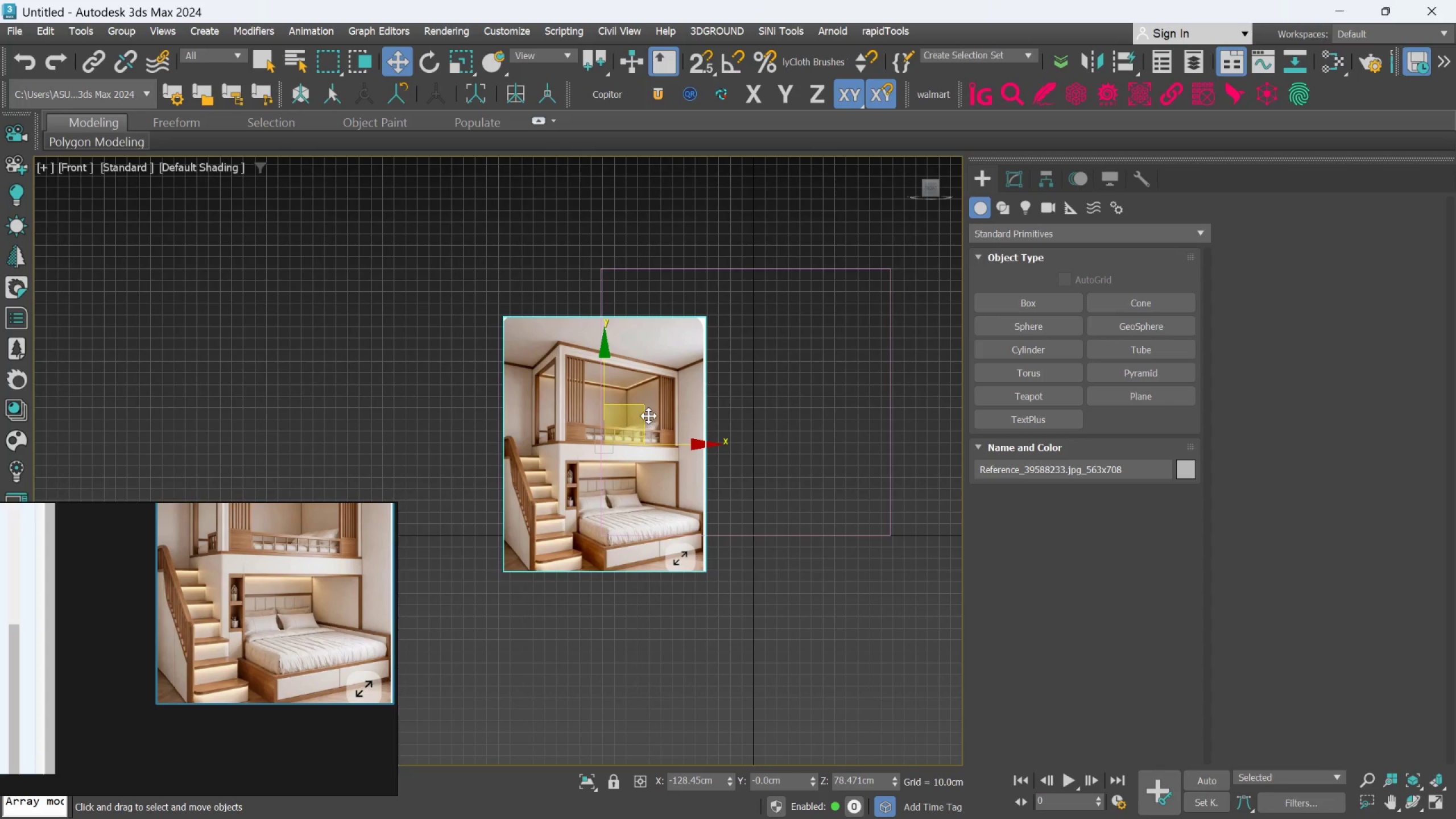 
left_click_drag(start_coordinate=[648, 416], to_coordinate=[788, 379])
 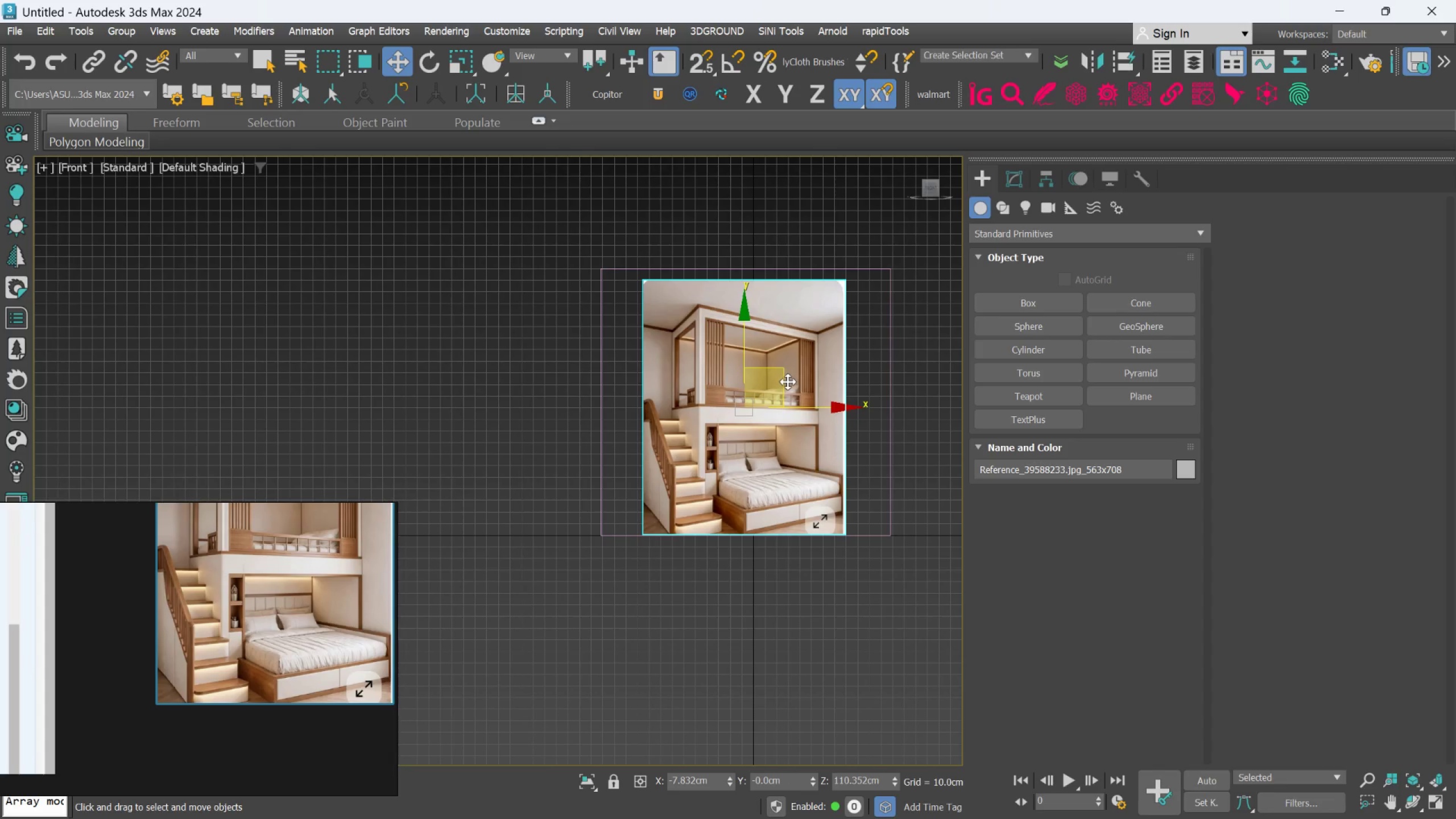 
scroll: coordinate [788, 382], scroll_direction: up, amount: 1.0
 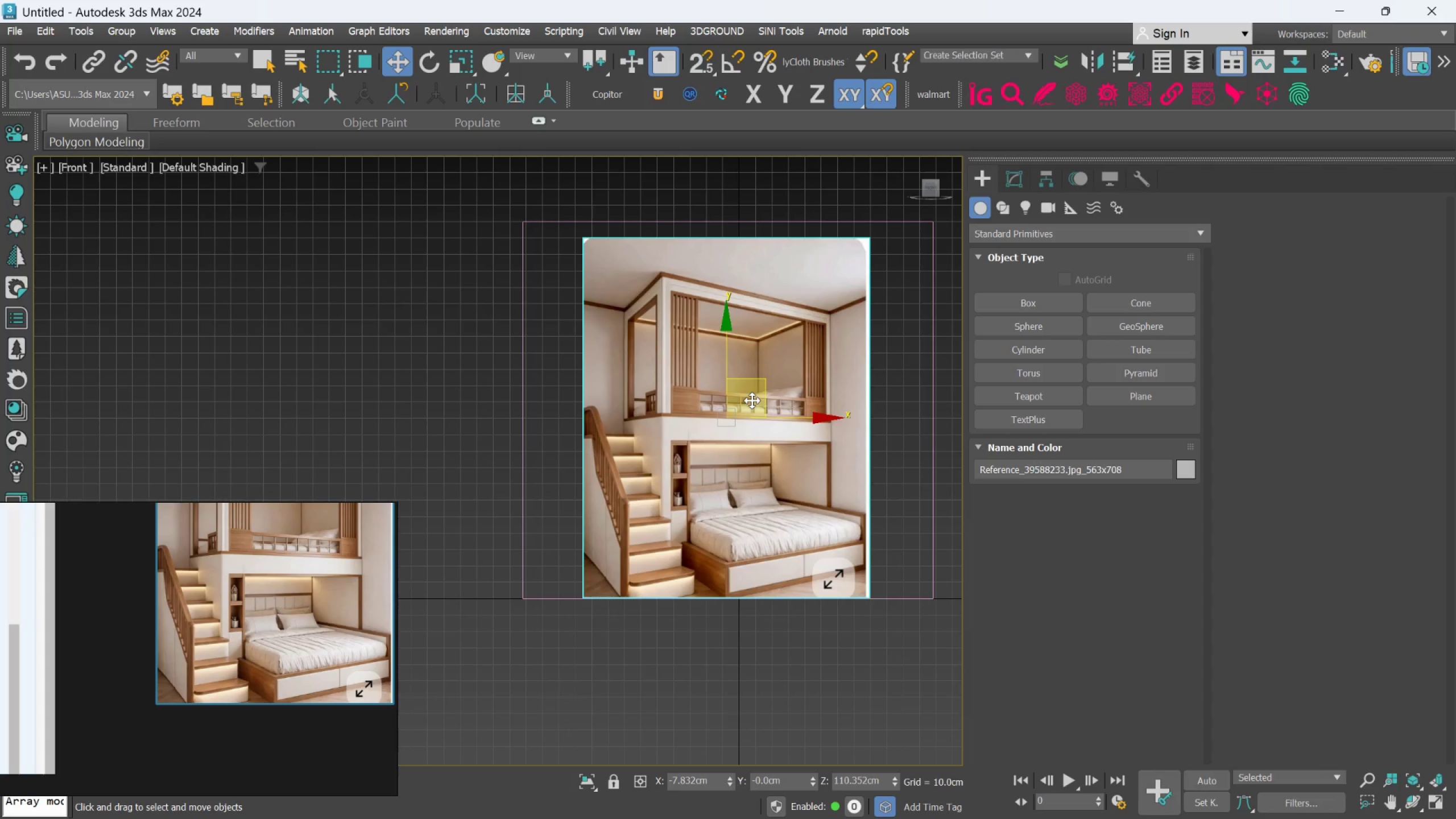 
key(R)
 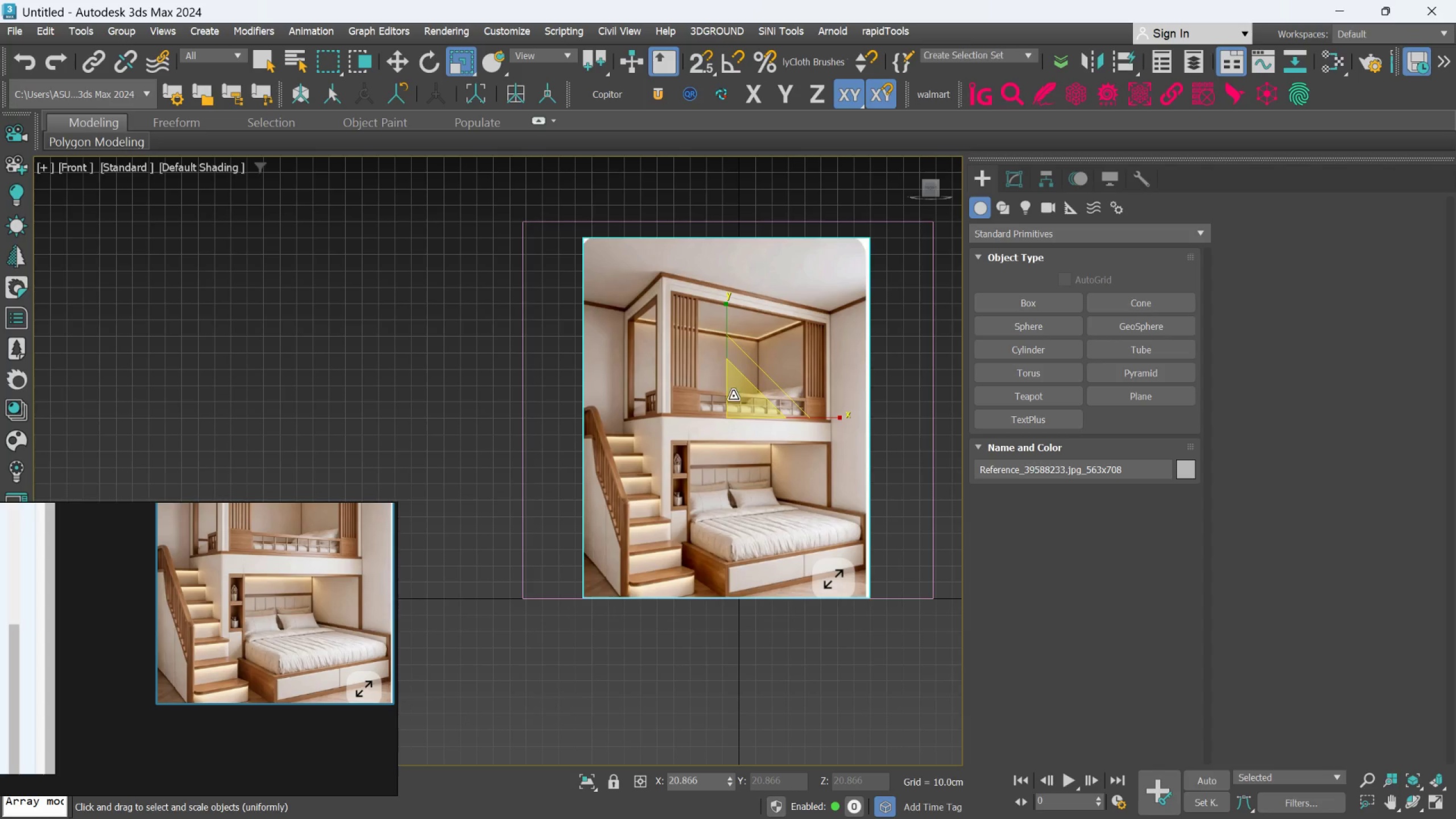 
left_click_drag(start_coordinate=[741, 407], to_coordinate=[741, 402])
 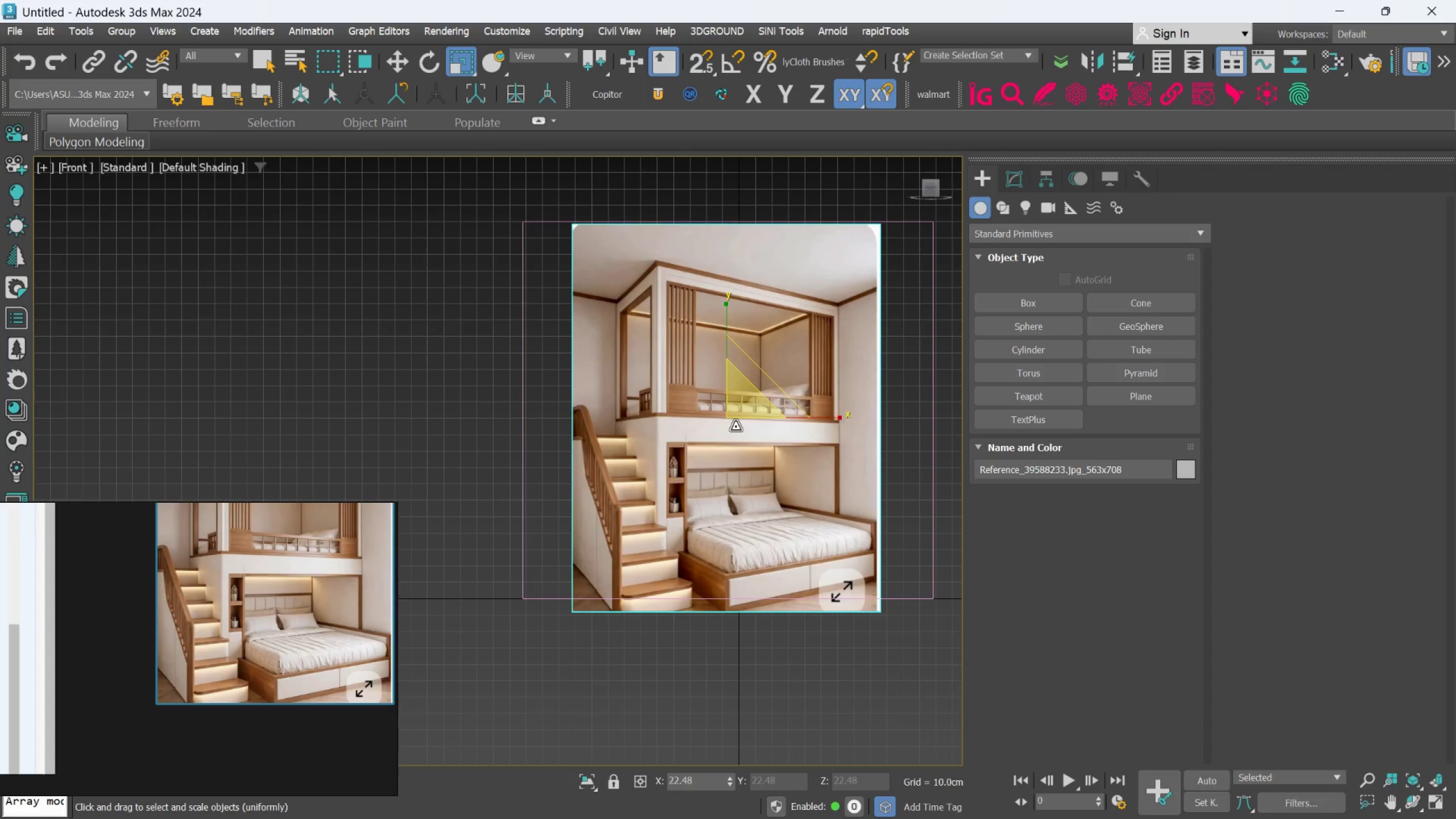 
key(W)
 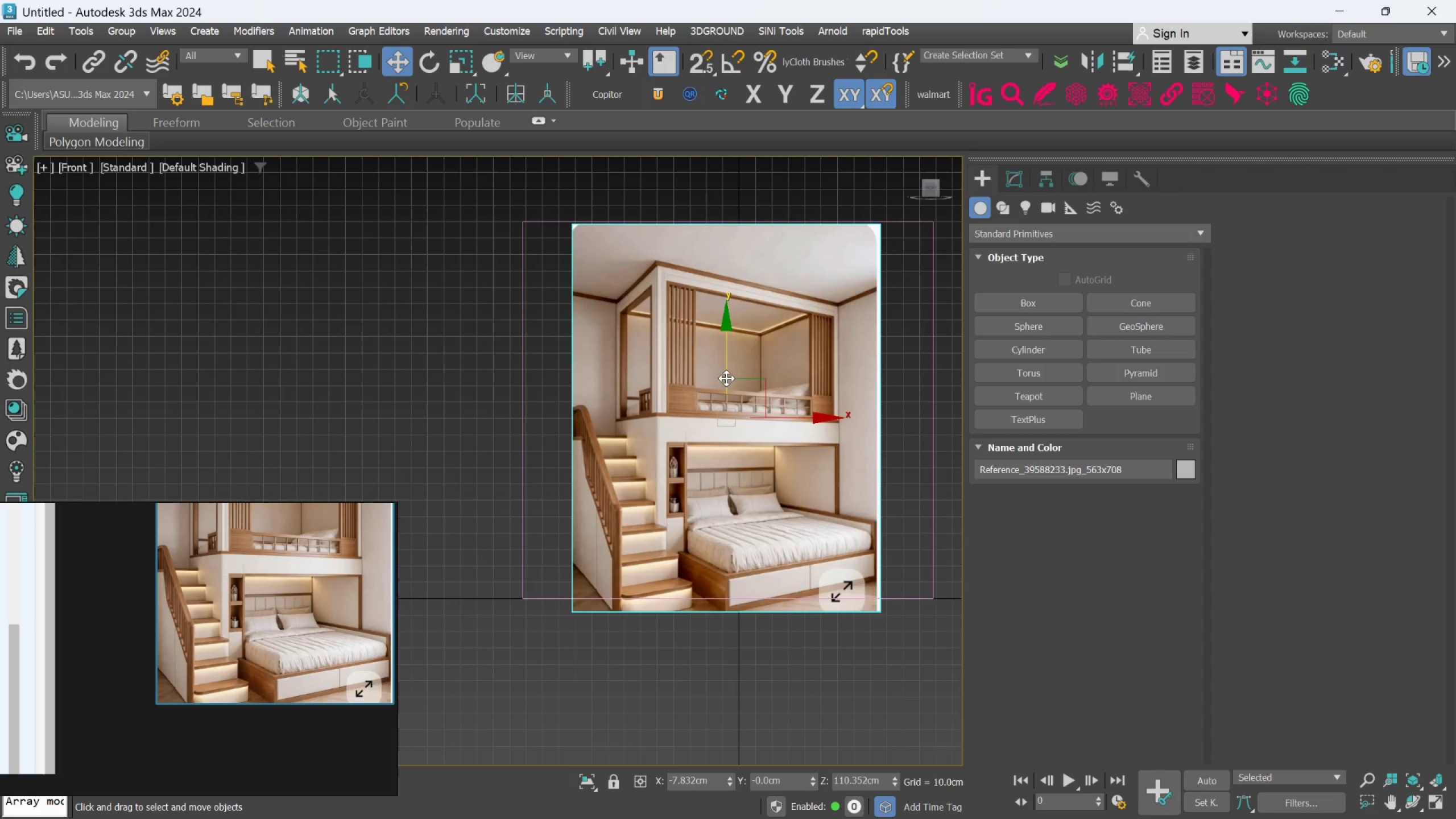 
left_click_drag(start_coordinate=[726, 374], to_coordinate=[730, 361])
 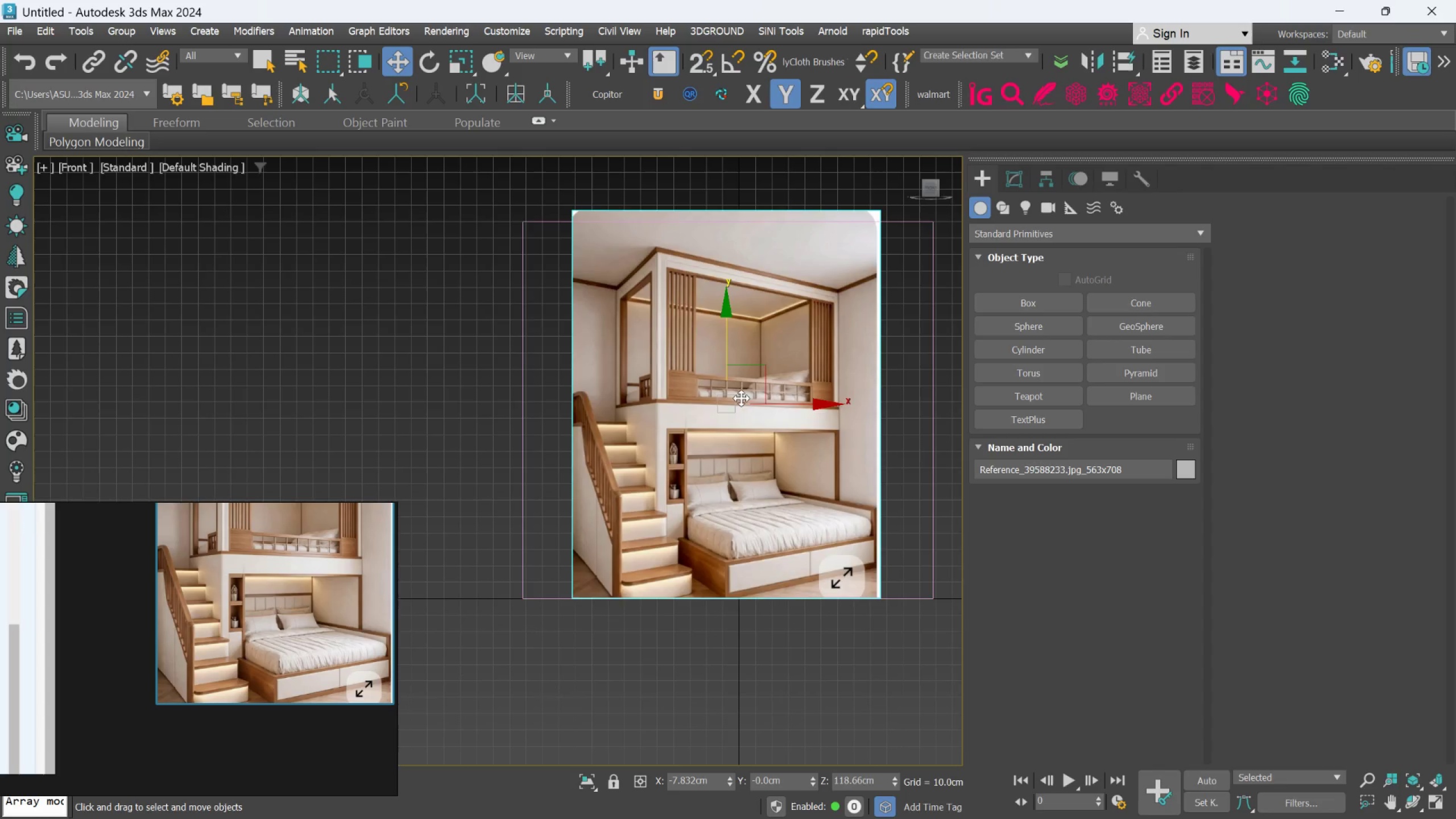 
scroll: coordinate [746, 413], scroll_direction: up, amount: 2.0
 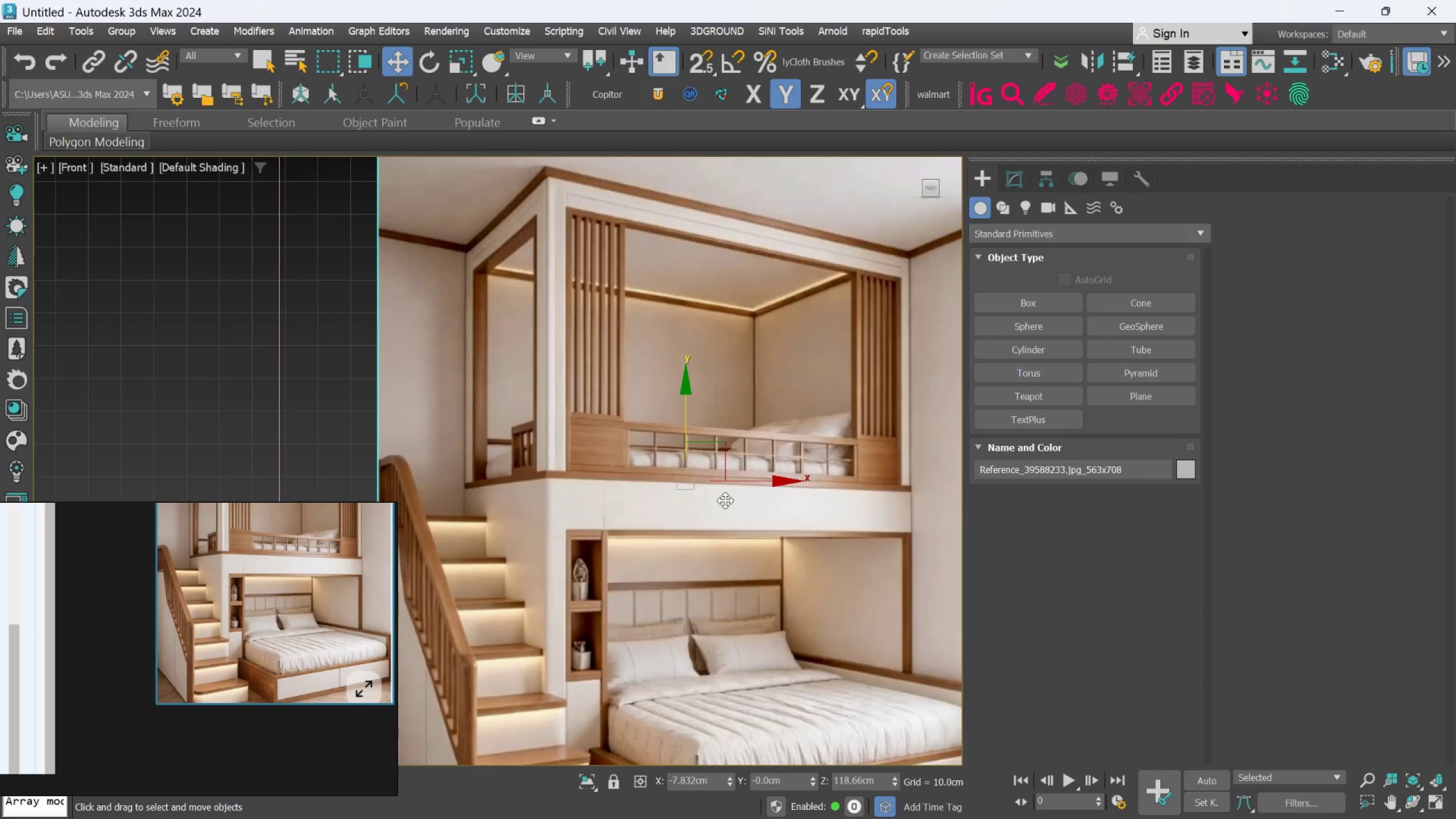 
scroll: coordinate [725, 499], scroll_direction: down, amount: 2.0
 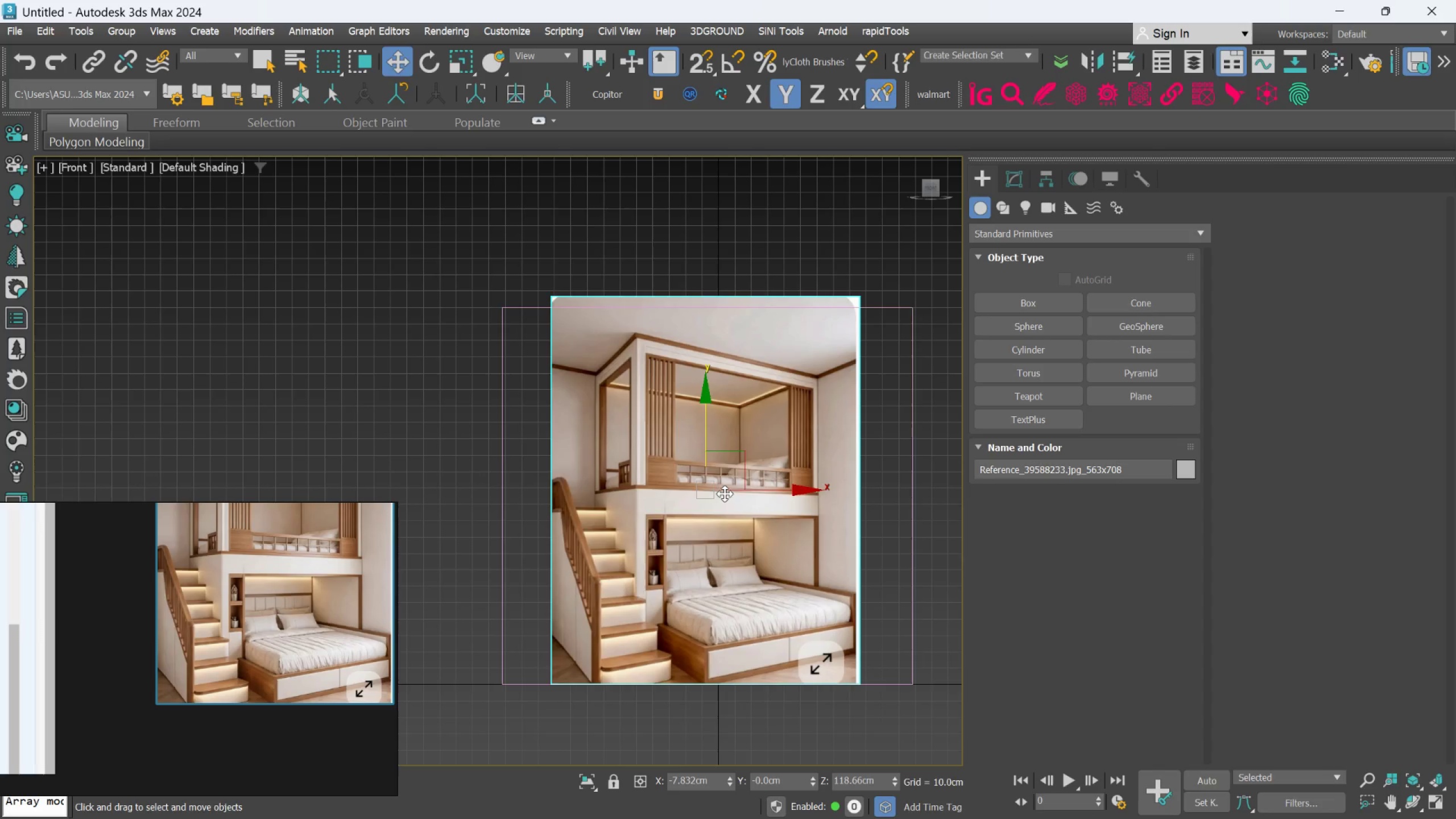 
key(R)
 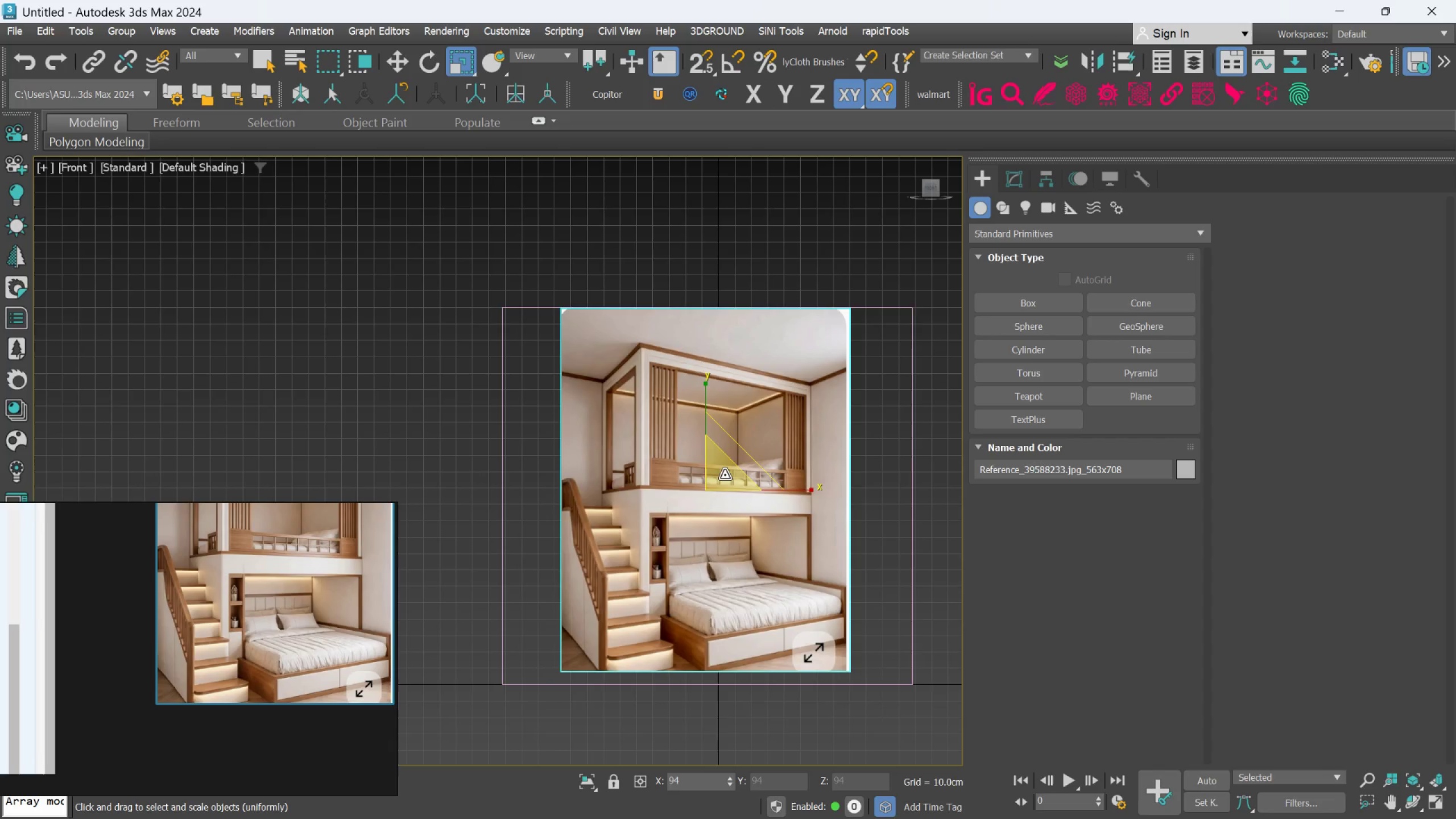 
wait(11.06)
 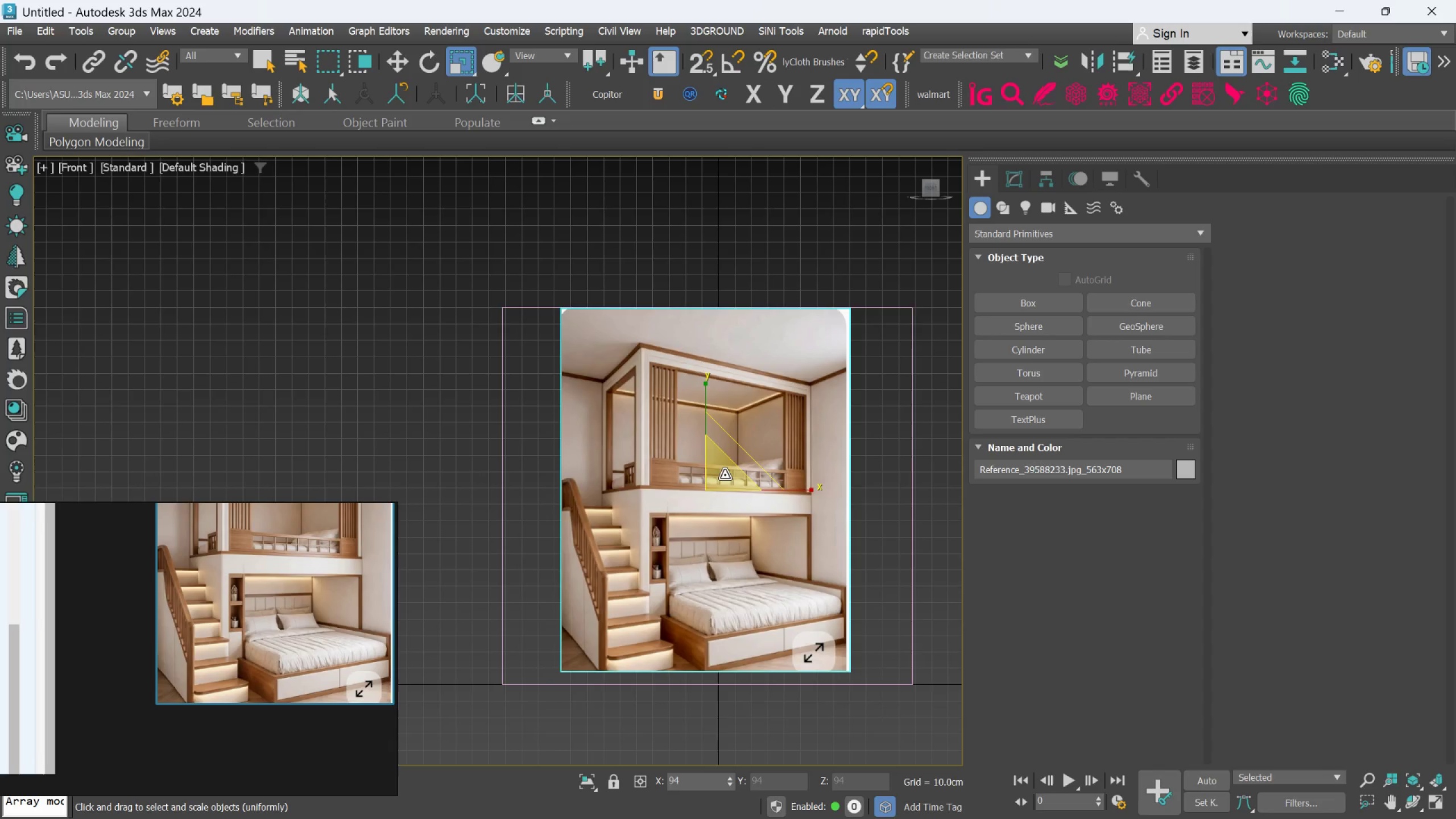 
key(W)
 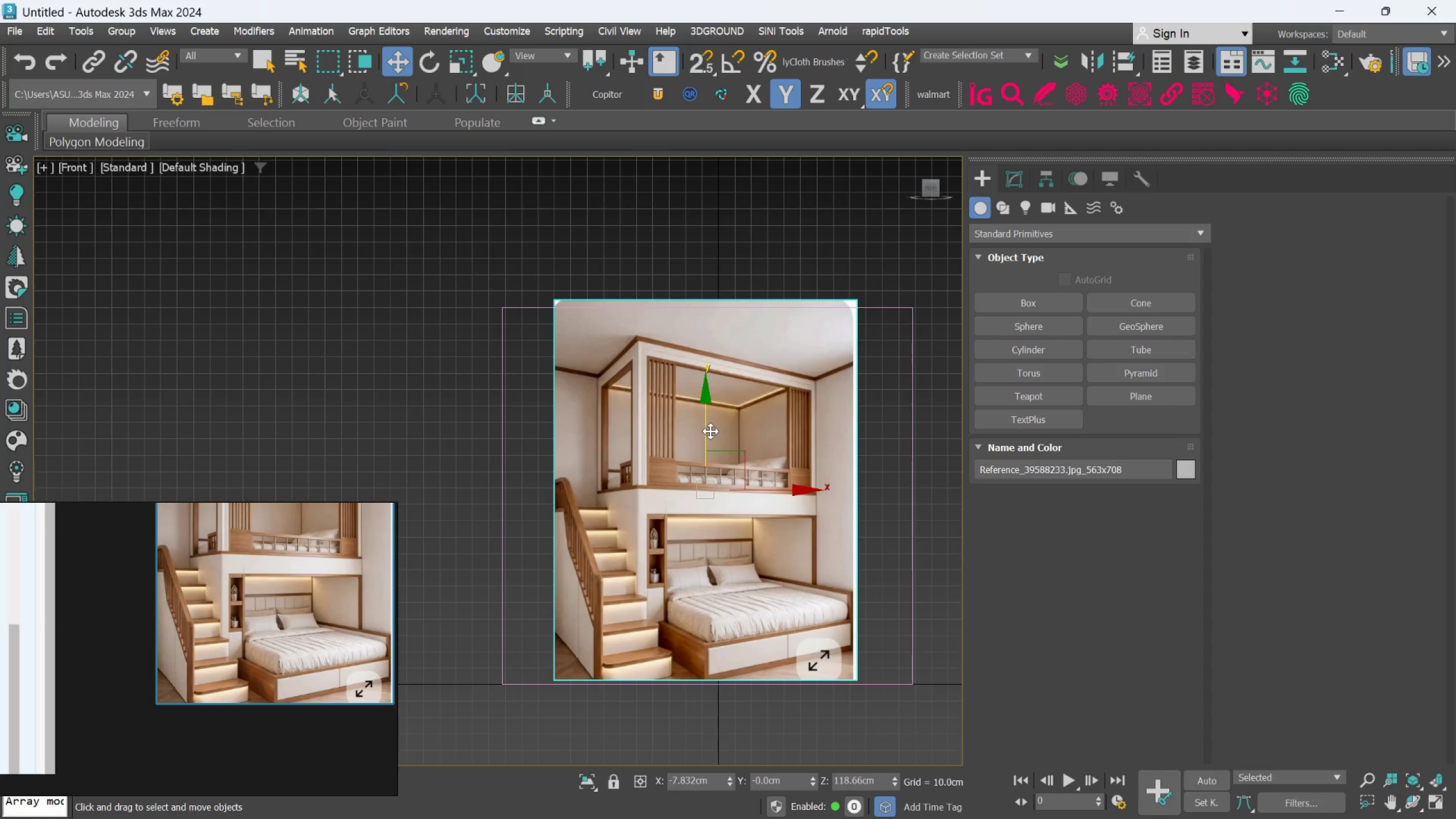 
left_click_drag(start_coordinate=[709, 428], to_coordinate=[709, 432])
 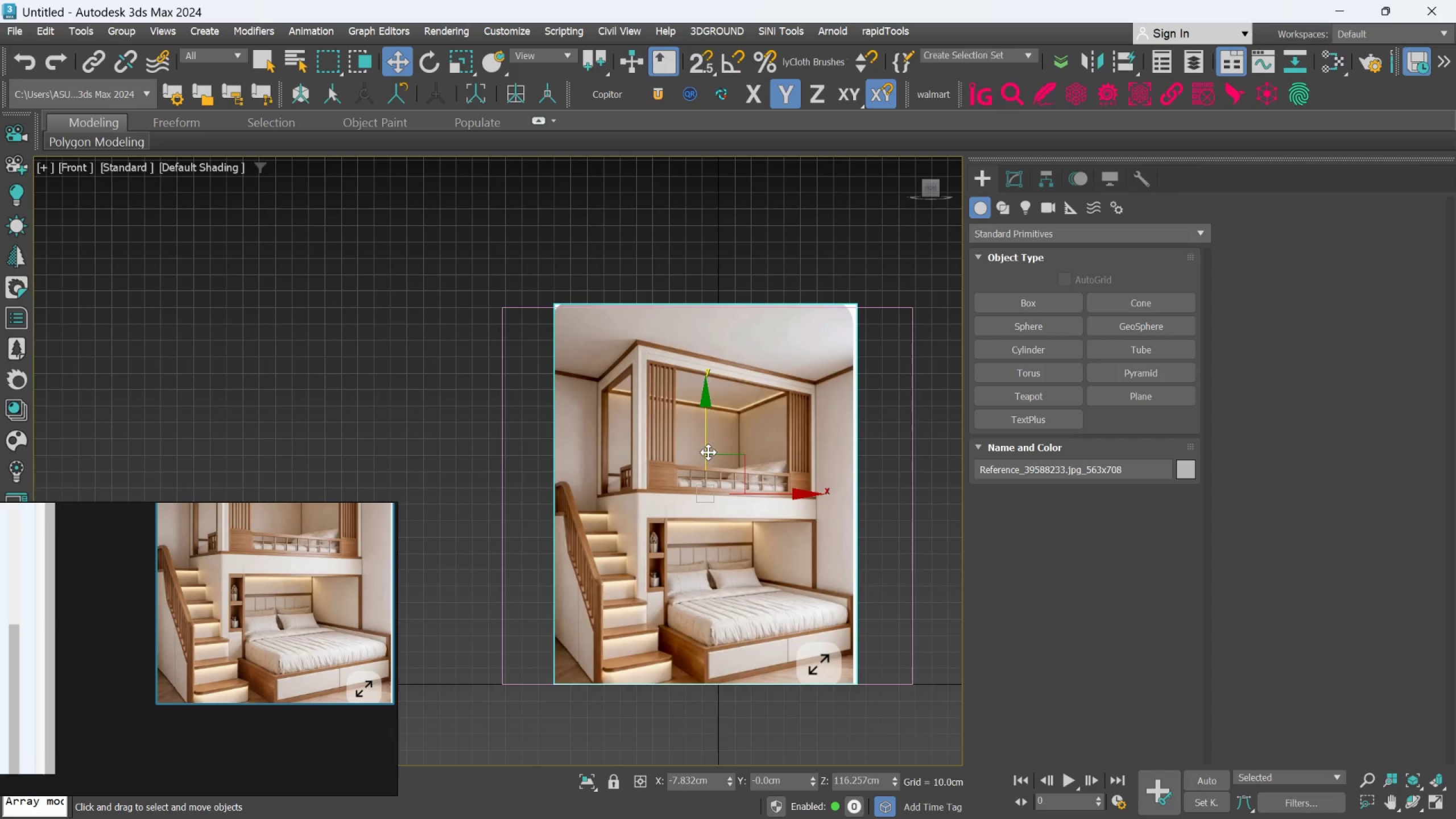 
key(R)
 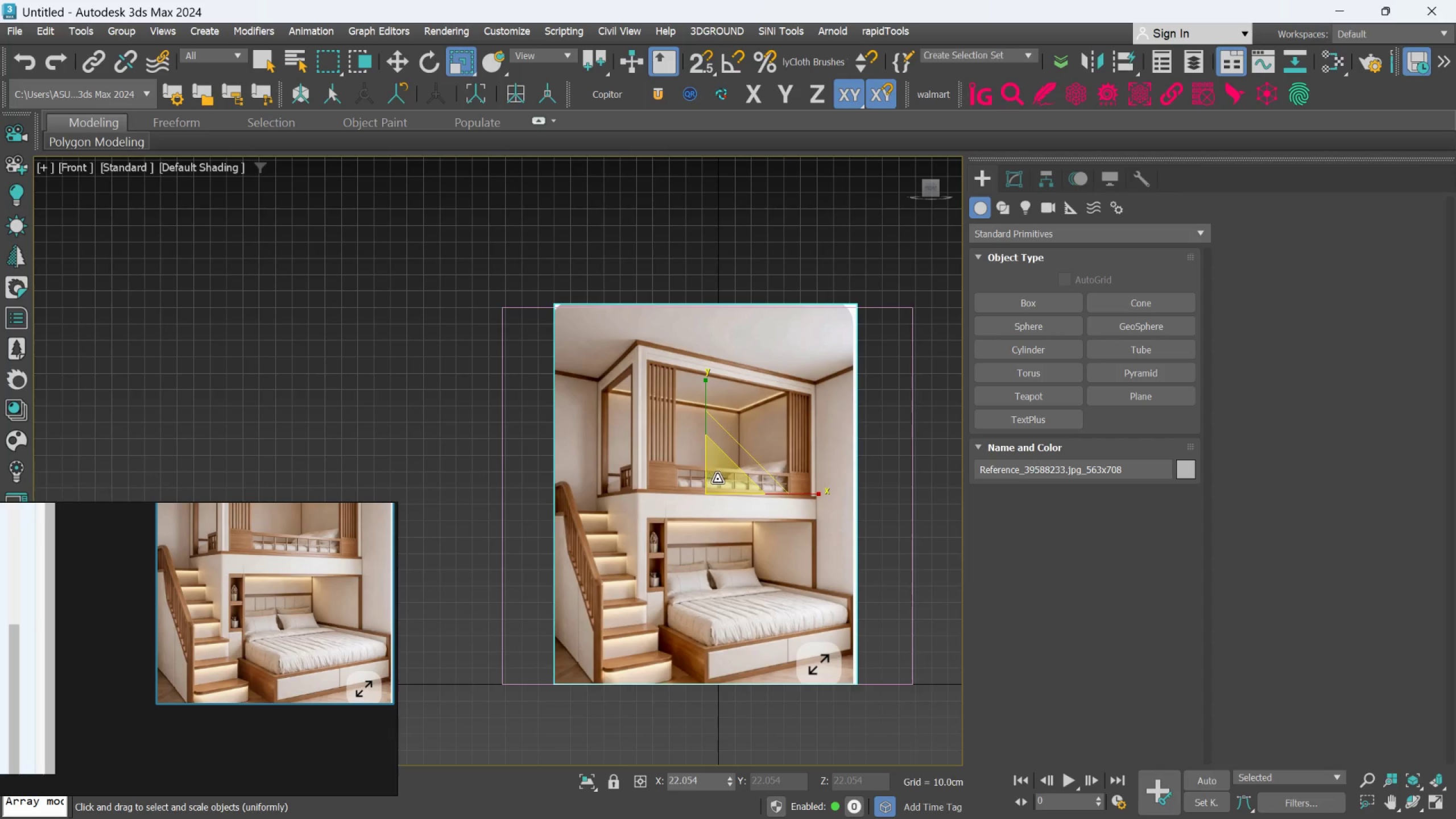 
left_click_drag(start_coordinate=[718, 479], to_coordinate=[721, 480])
 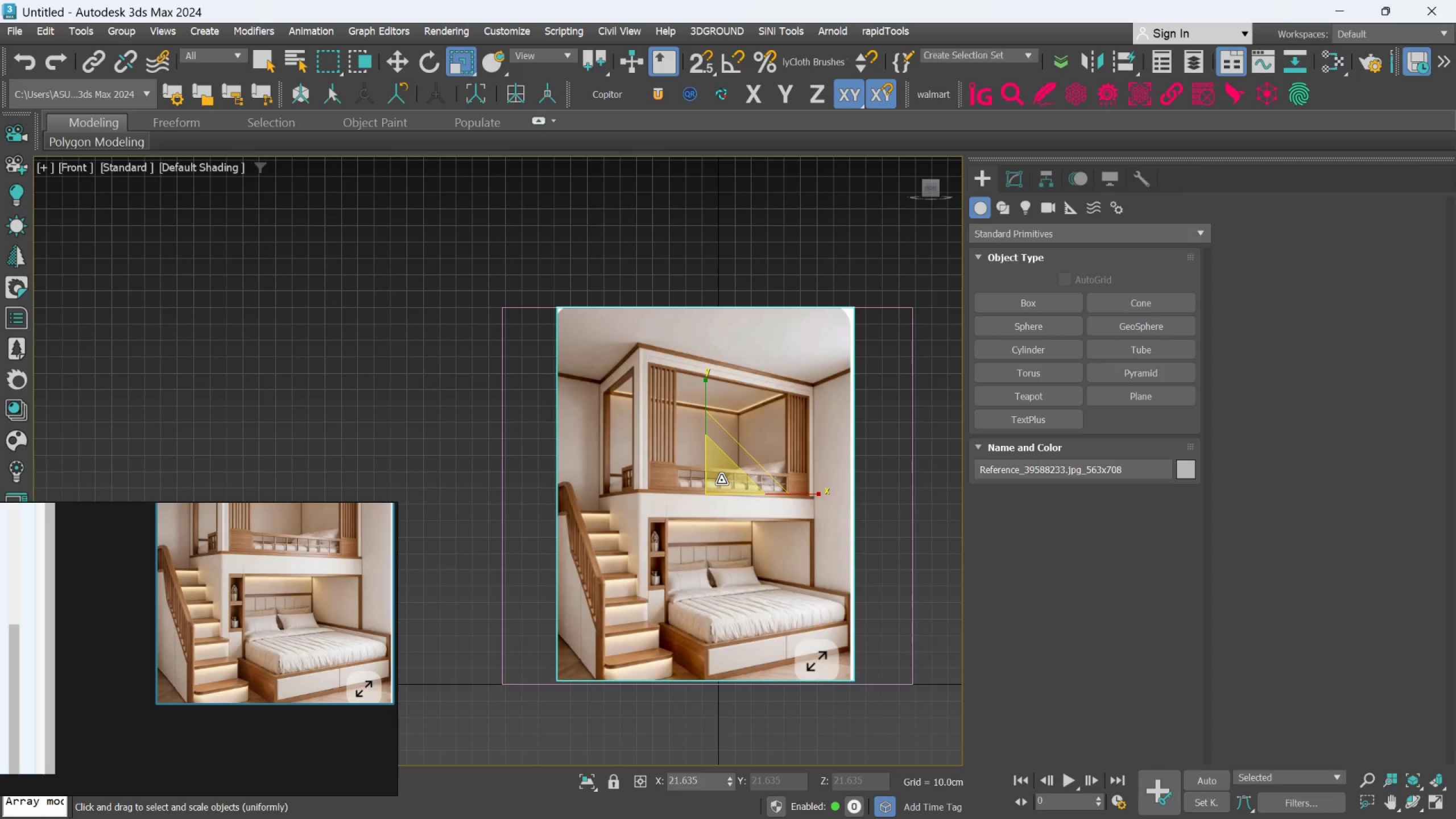 
key(W)
 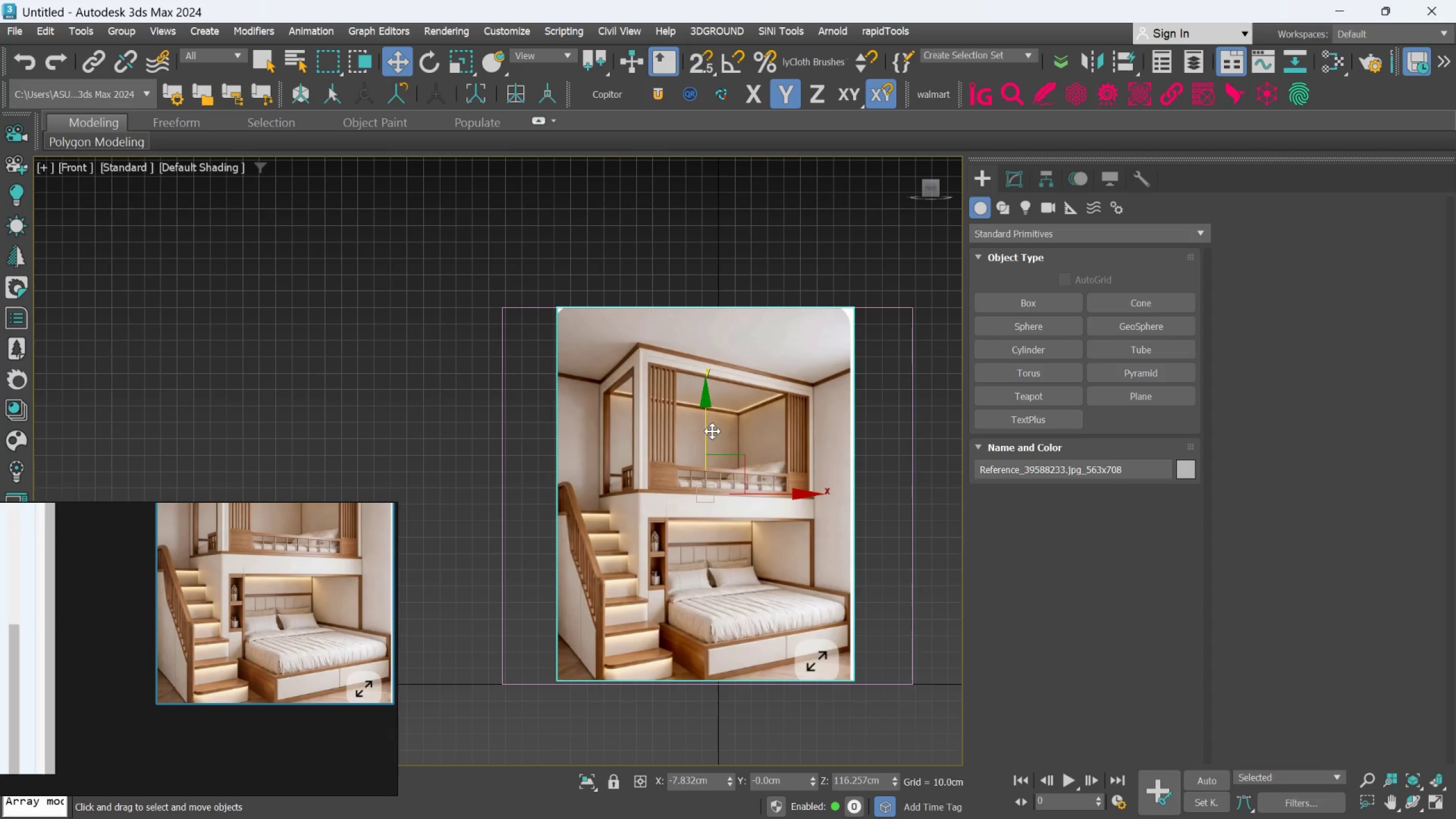 
left_click_drag(start_coordinate=[712, 431], to_coordinate=[711, 434])
 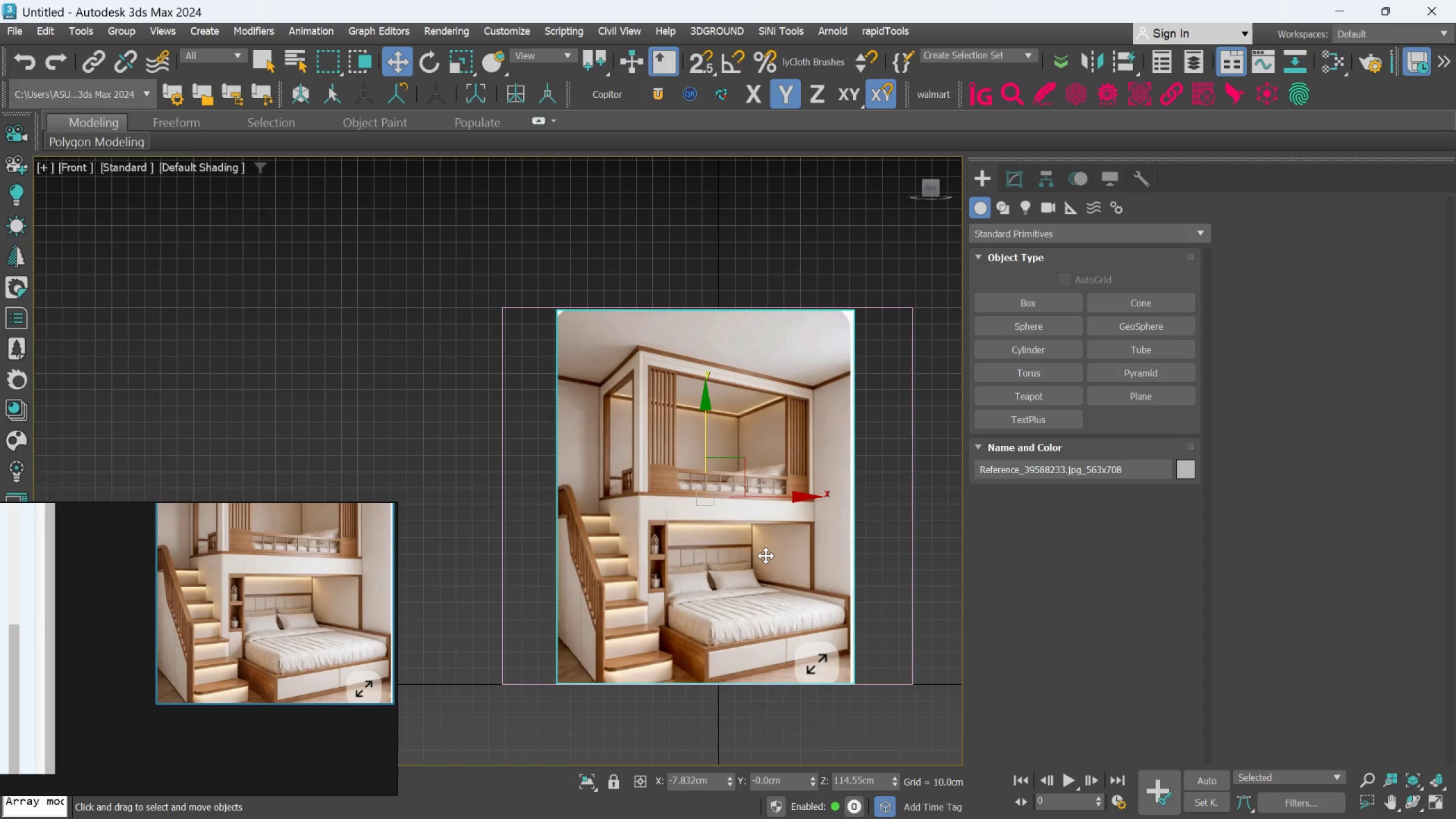 
key(R)
 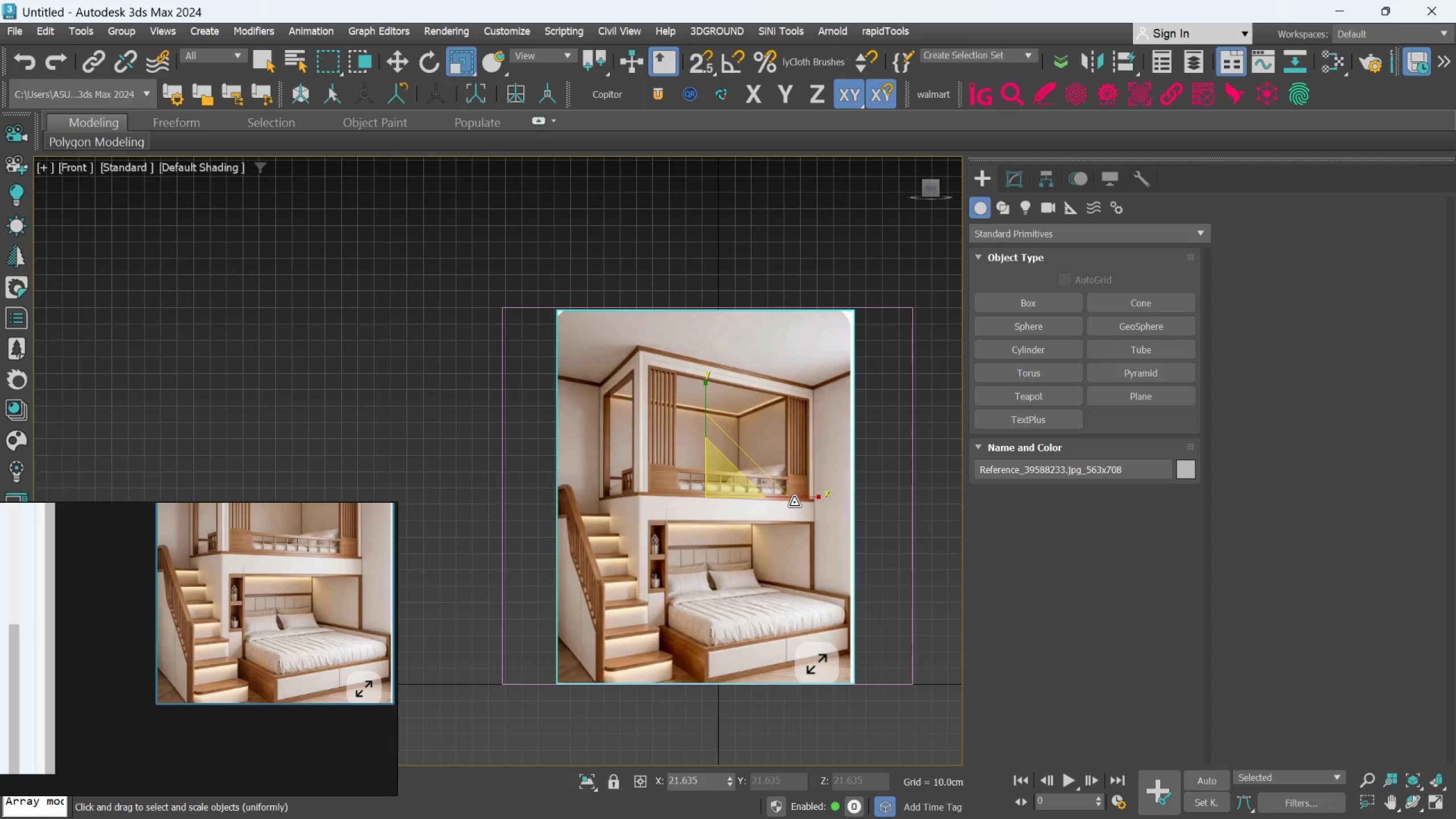 
left_click_drag(start_coordinate=[797, 499], to_coordinate=[814, 506])
 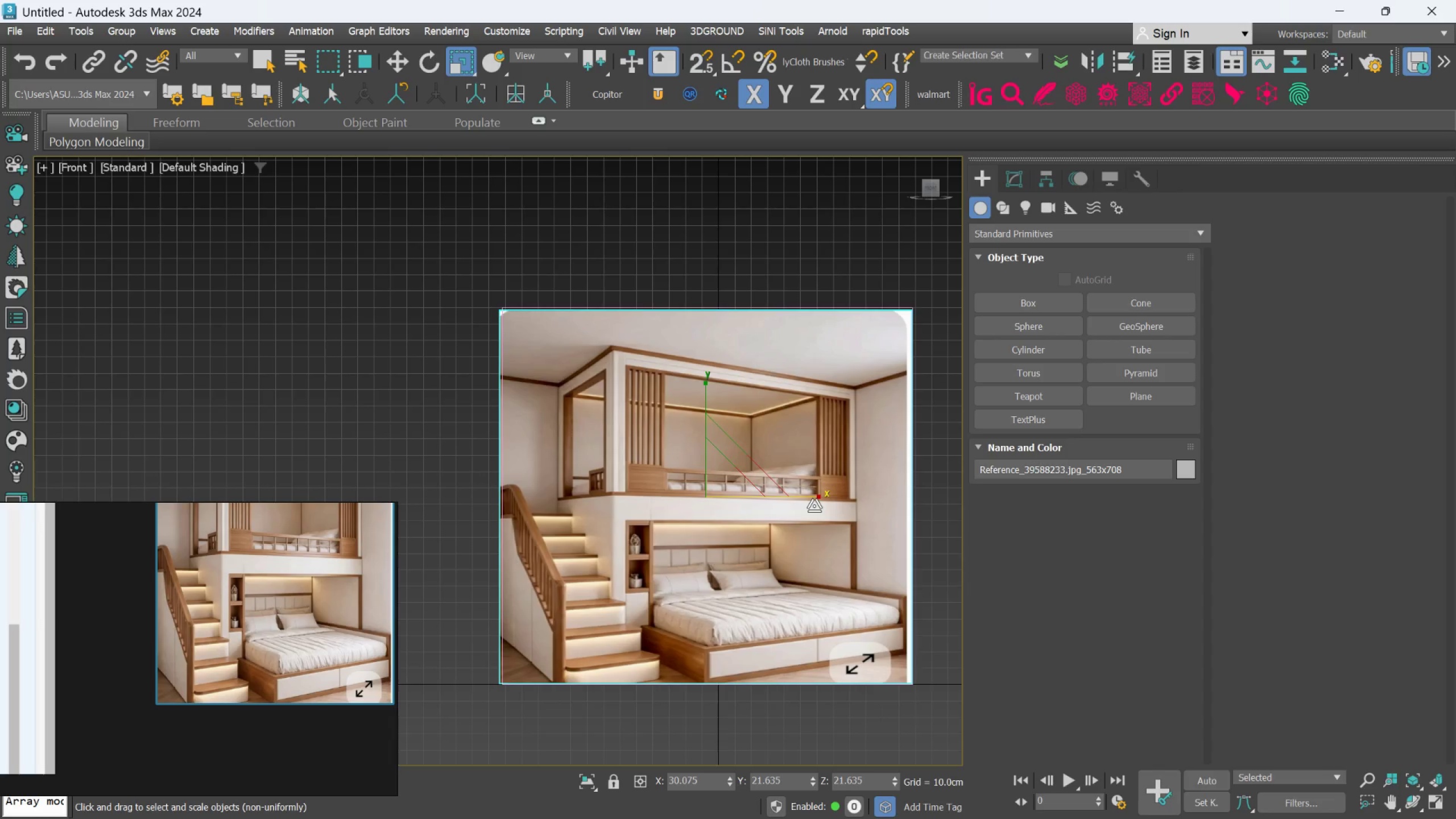 
key(Control+Z)
 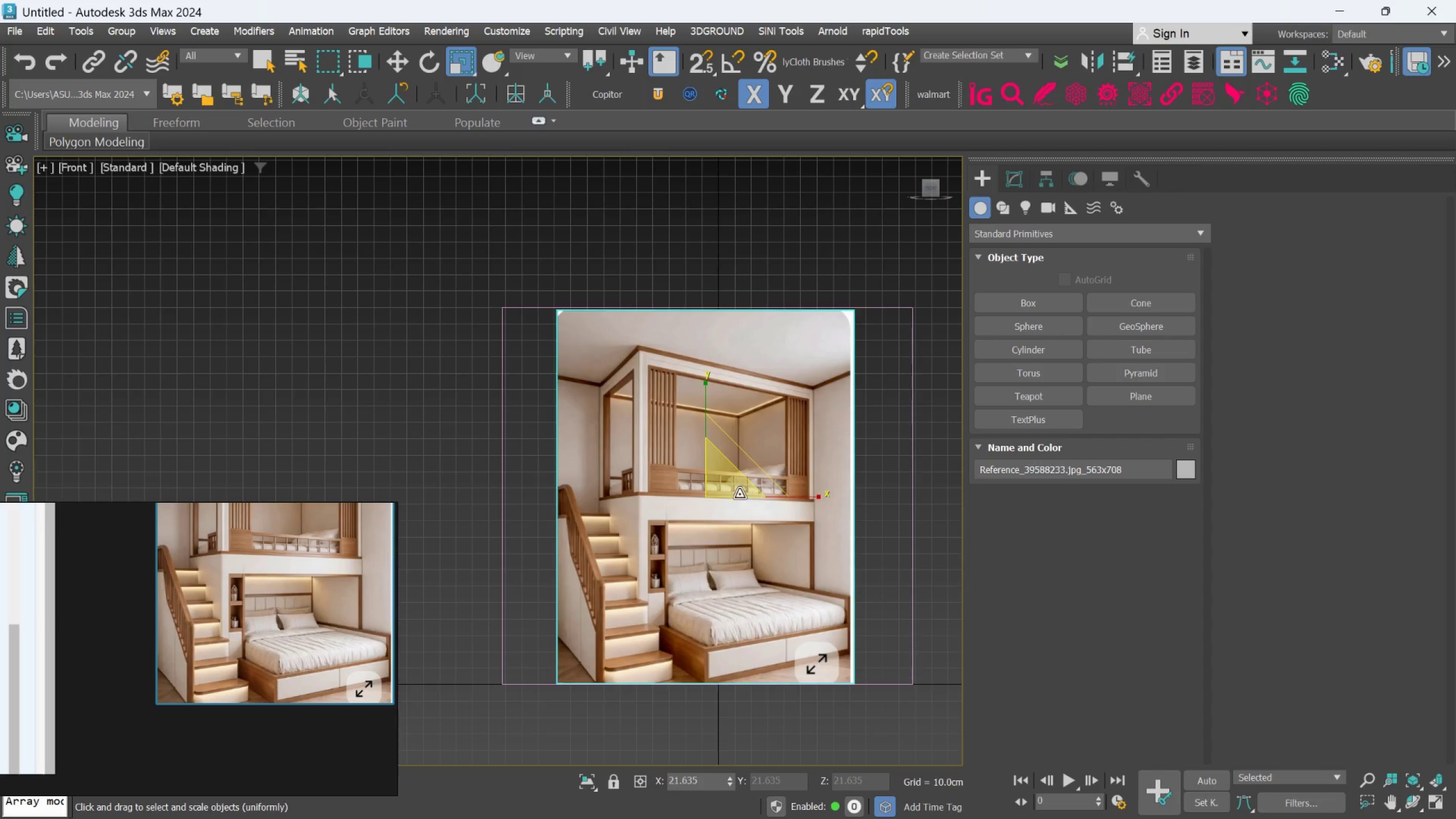 
left_click_drag(start_coordinate=[737, 493], to_coordinate=[738, 479])
 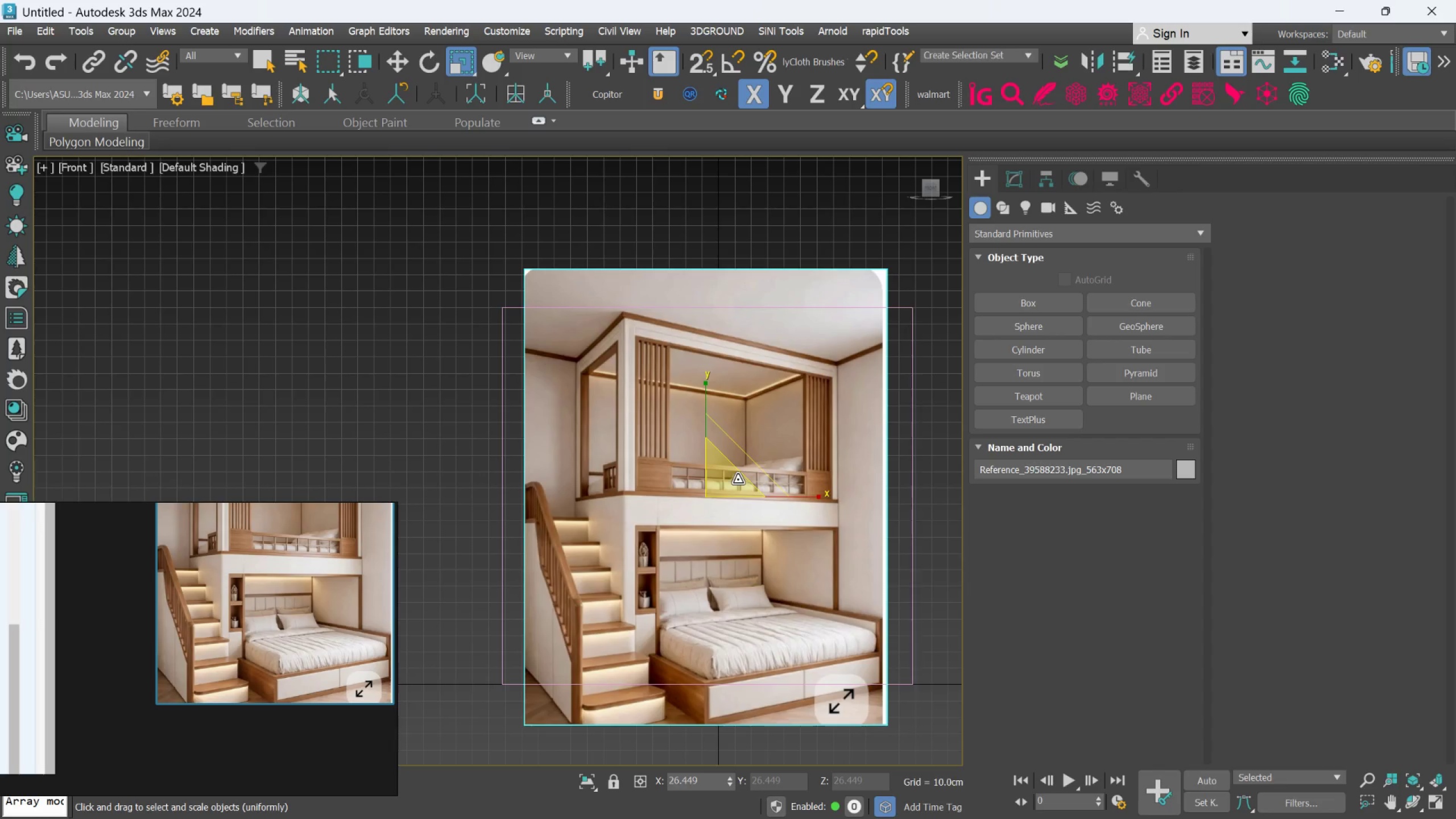 
scroll: coordinate [738, 479], scroll_direction: down, amount: 1.0
 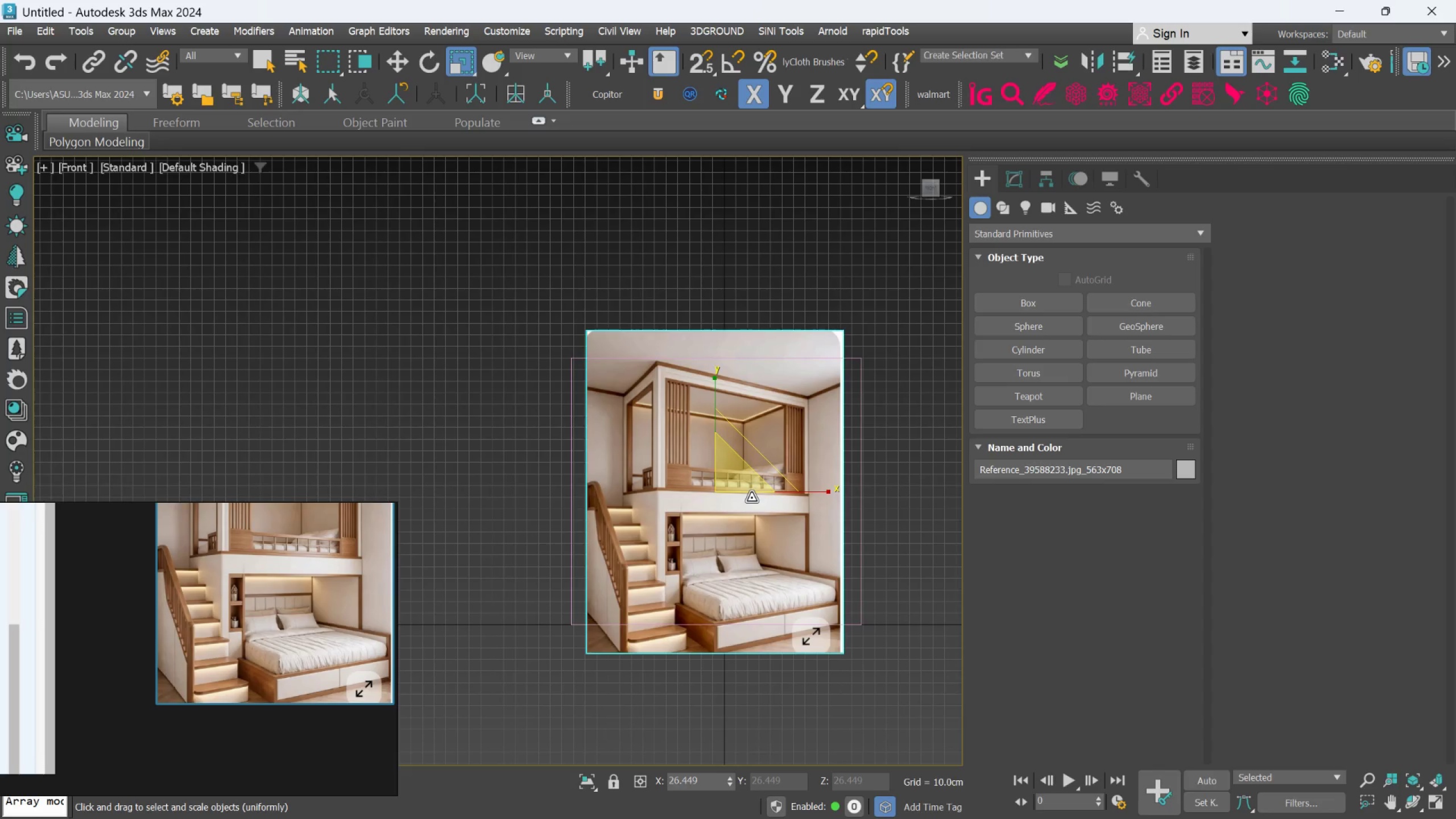 
left_click_drag(start_coordinate=[748, 487], to_coordinate=[747, 480])
 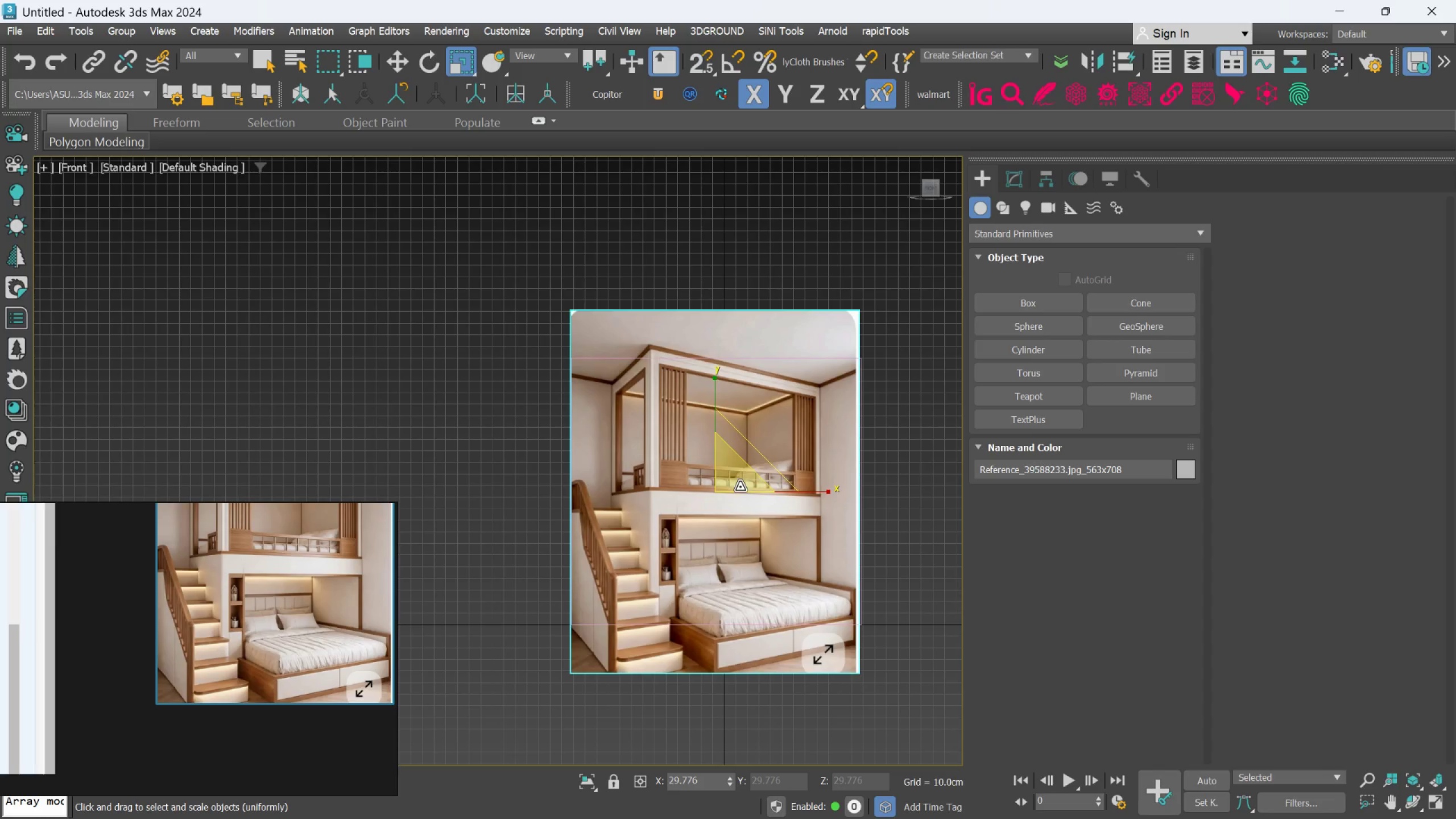 
scroll: coordinate [740, 487], scroll_direction: up, amount: 1.0
 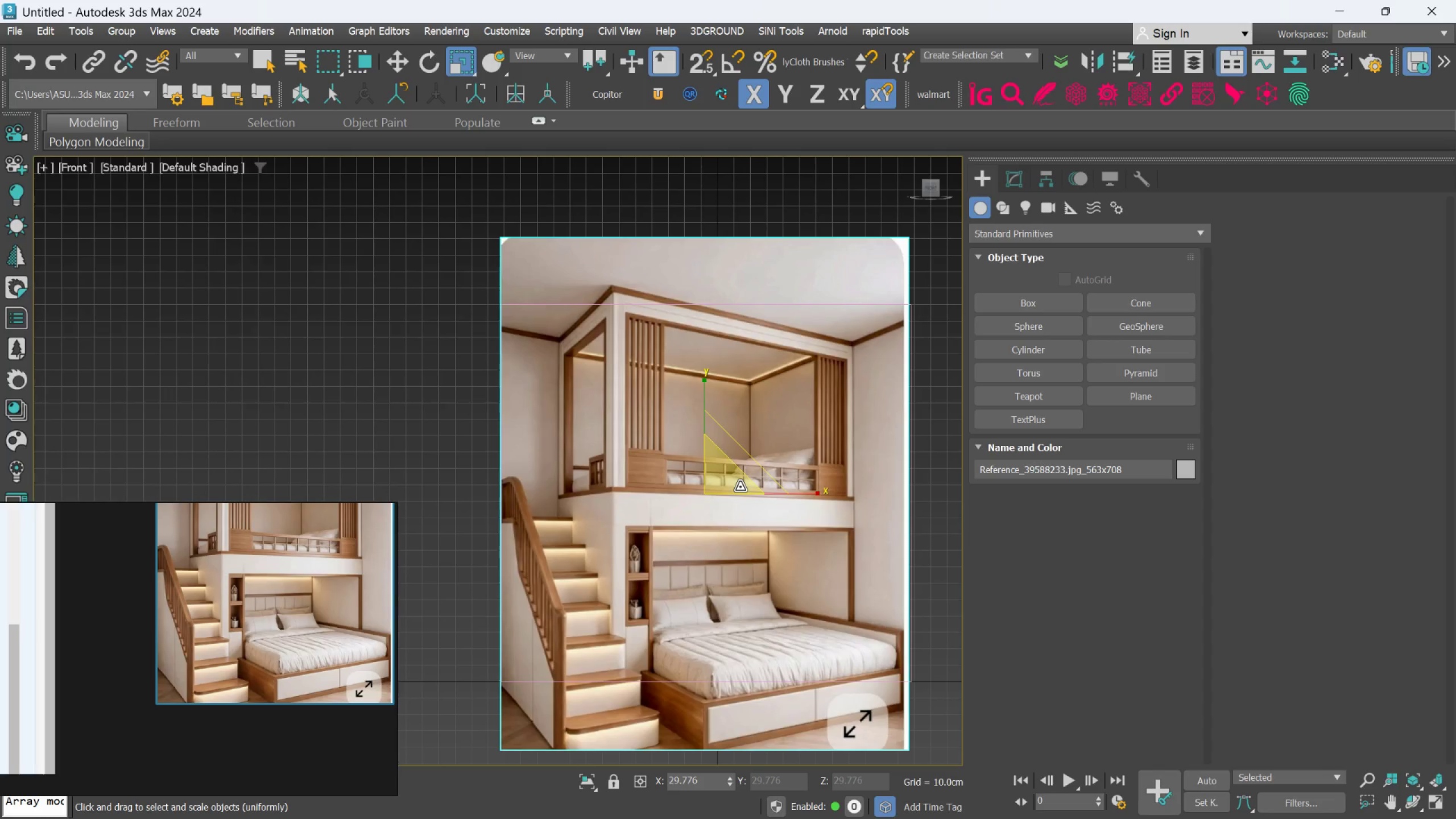 
scroll: coordinate [740, 487], scroll_direction: down, amount: 2.0
 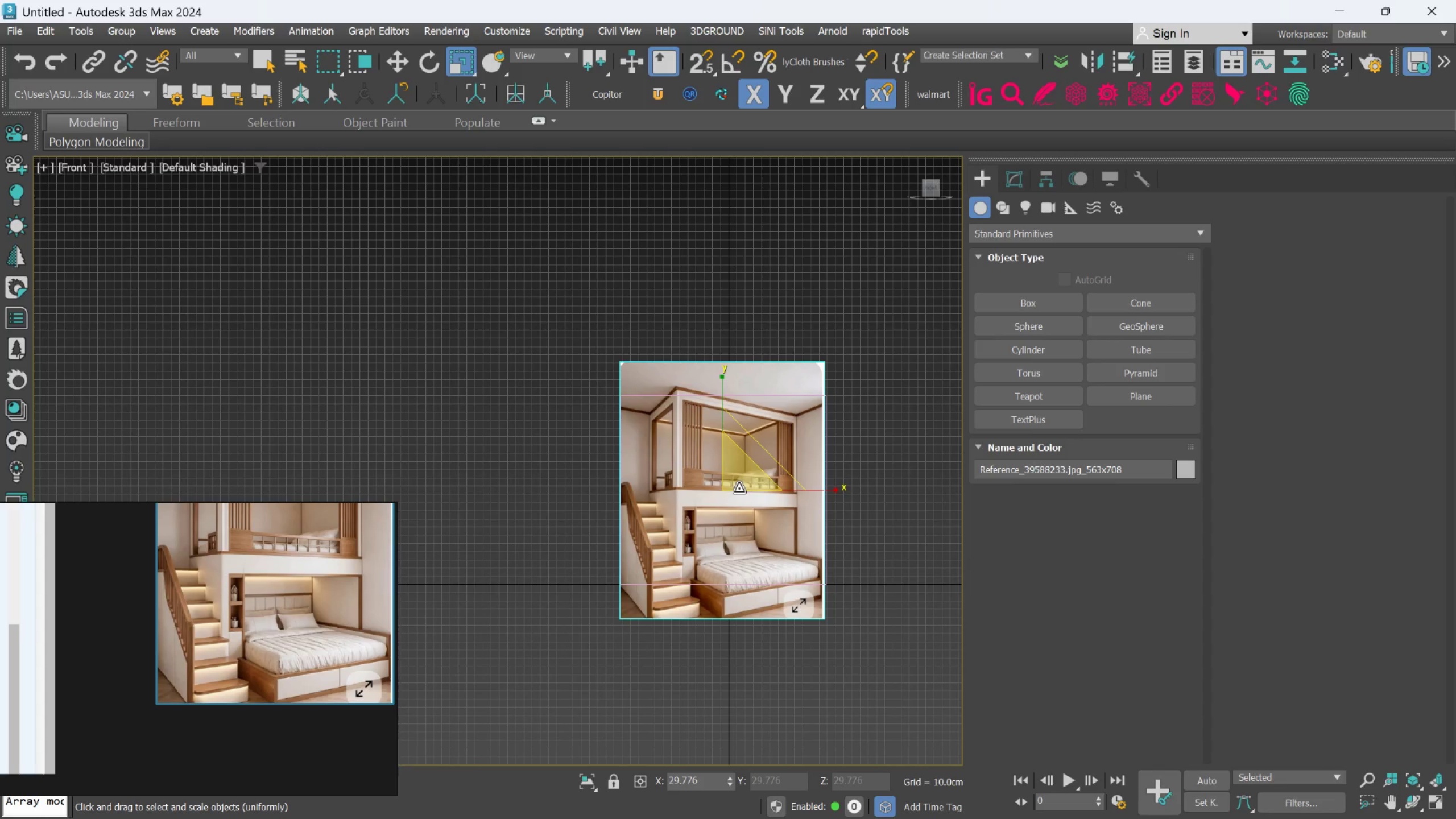 
key(W)
 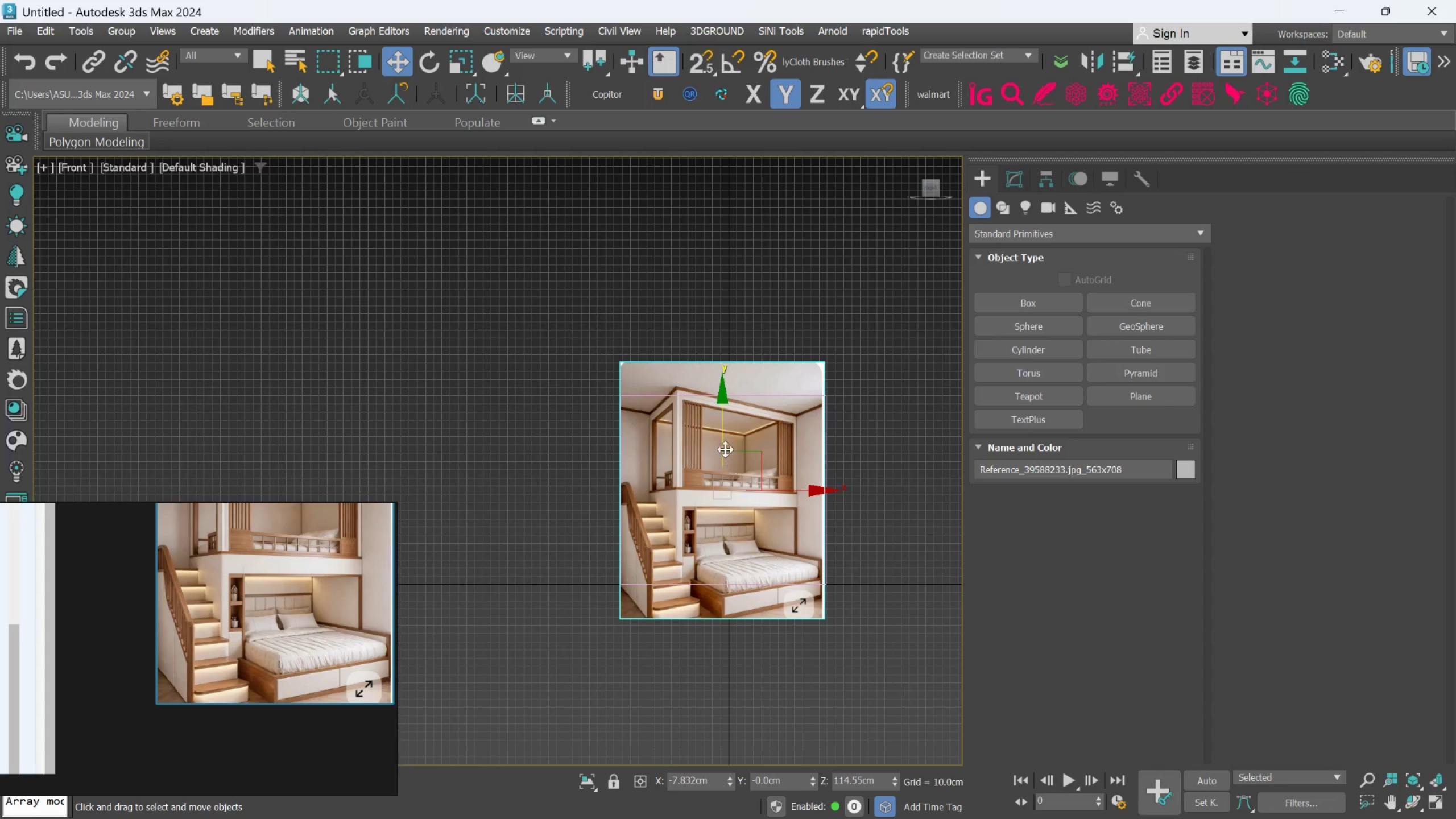 
scroll: coordinate [725, 449], scroll_direction: up, amount: 2.0
 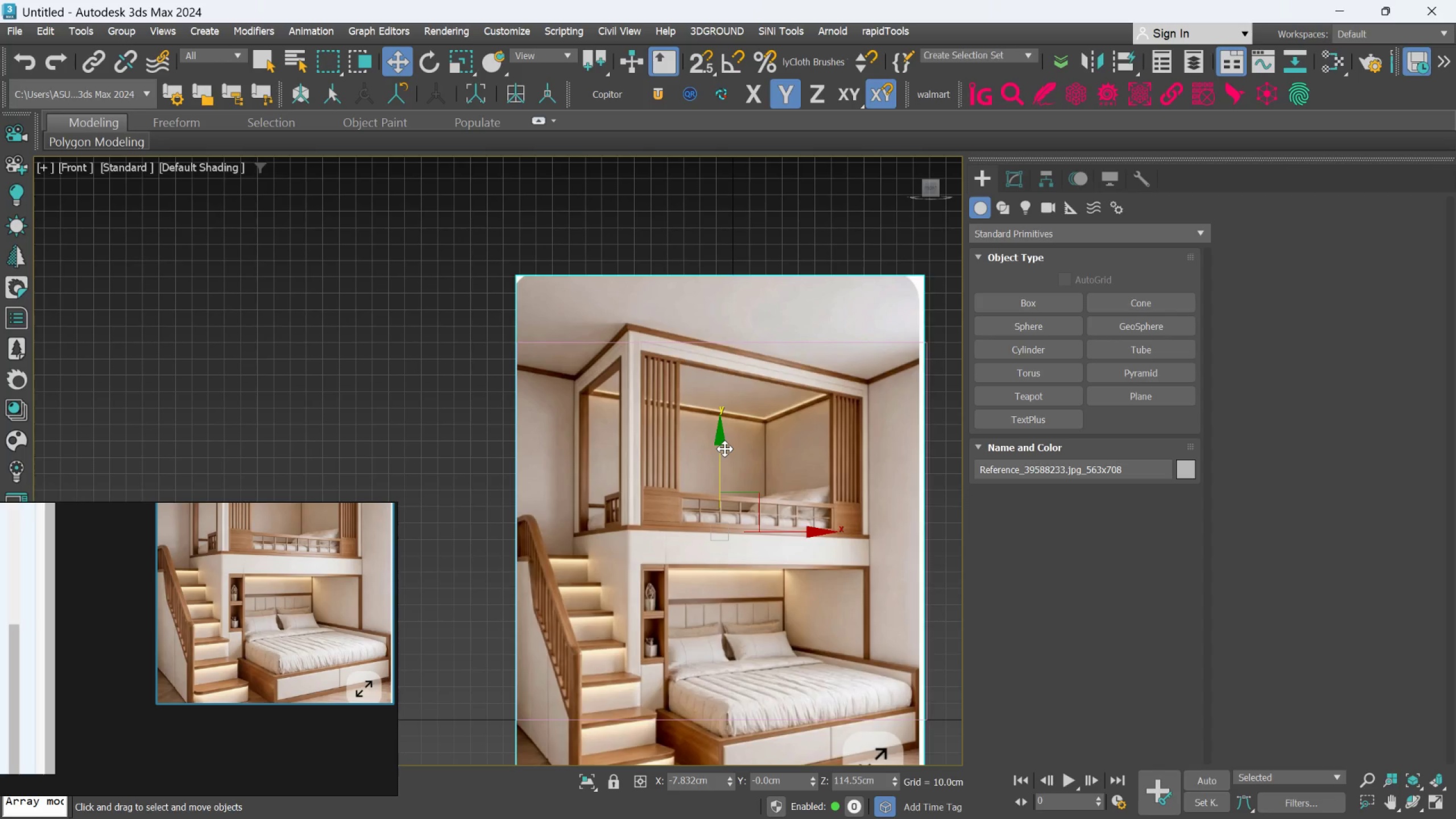 
left_click_drag(start_coordinate=[722, 451], to_coordinate=[736, 381])